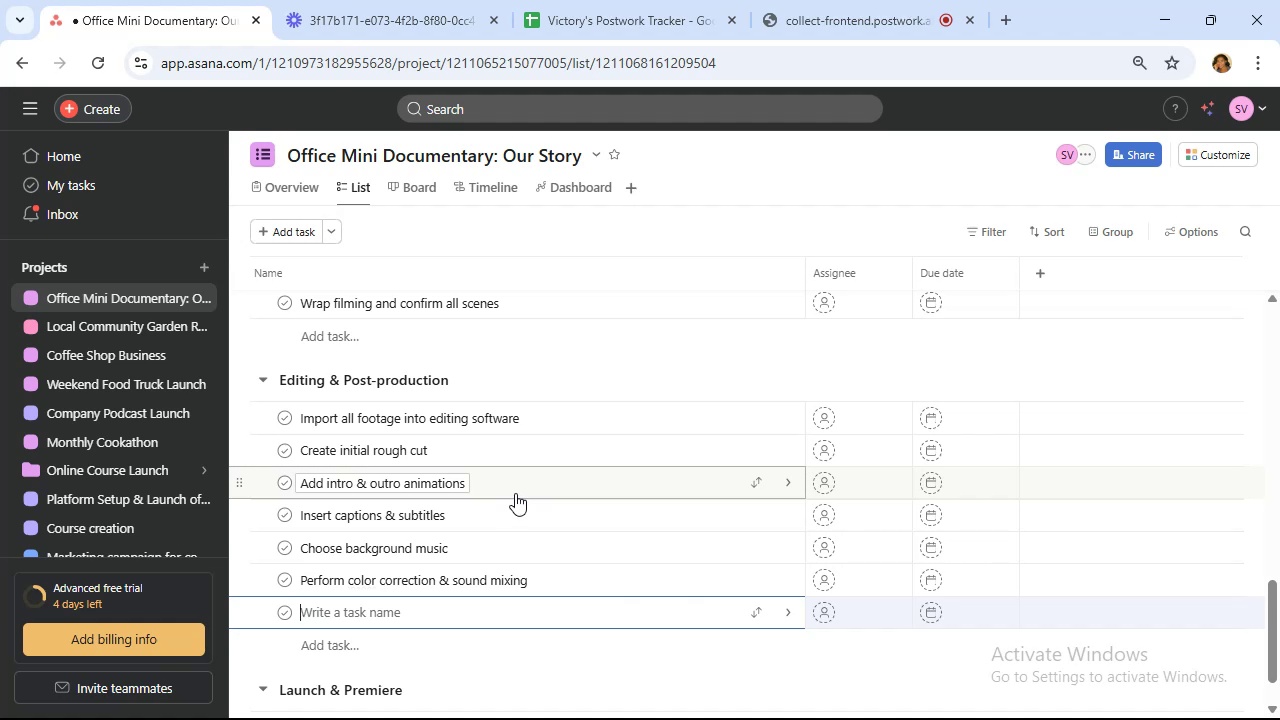 
type(Make revisions)
 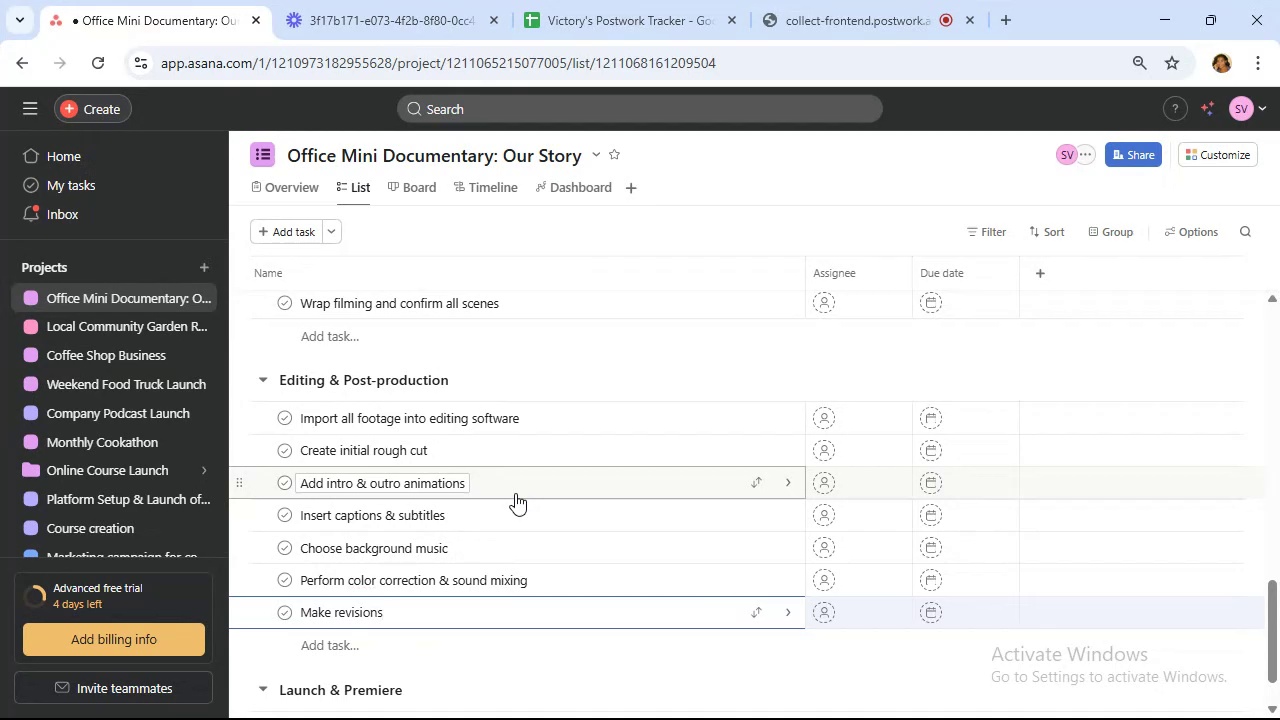 
key(Enter)
 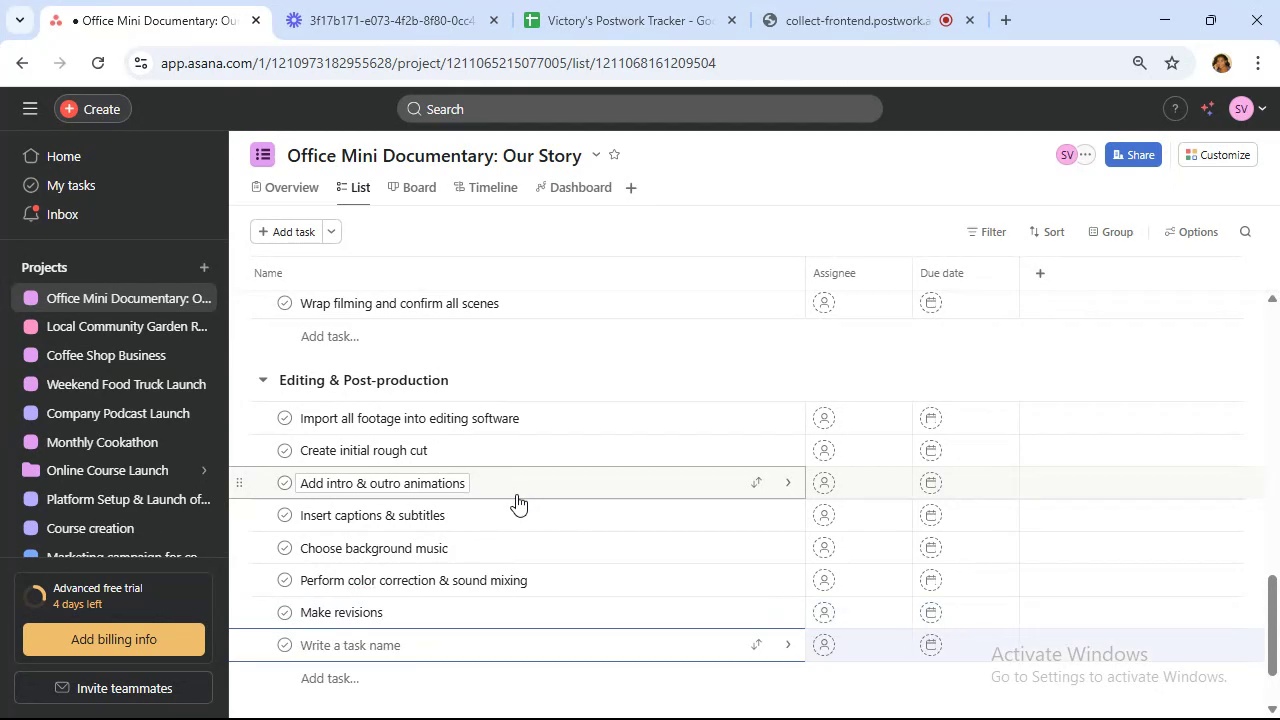 
type(Export final)
 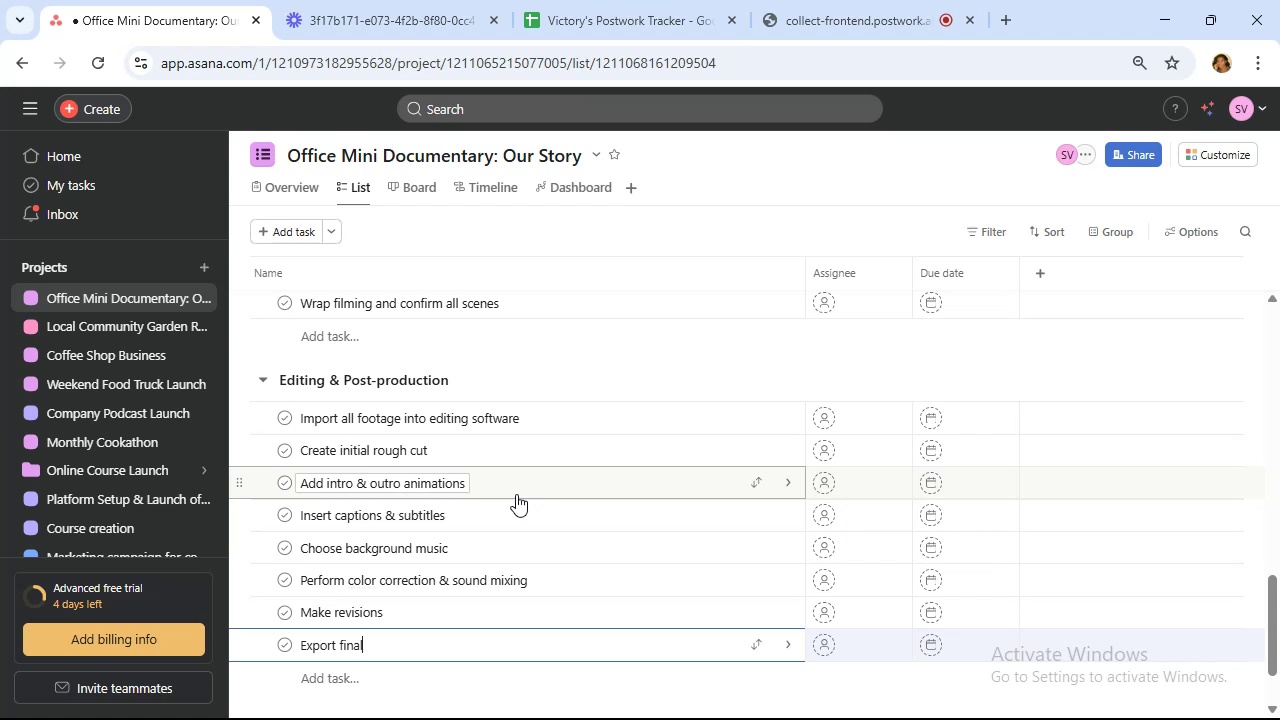 
type( video in multiple formats)
 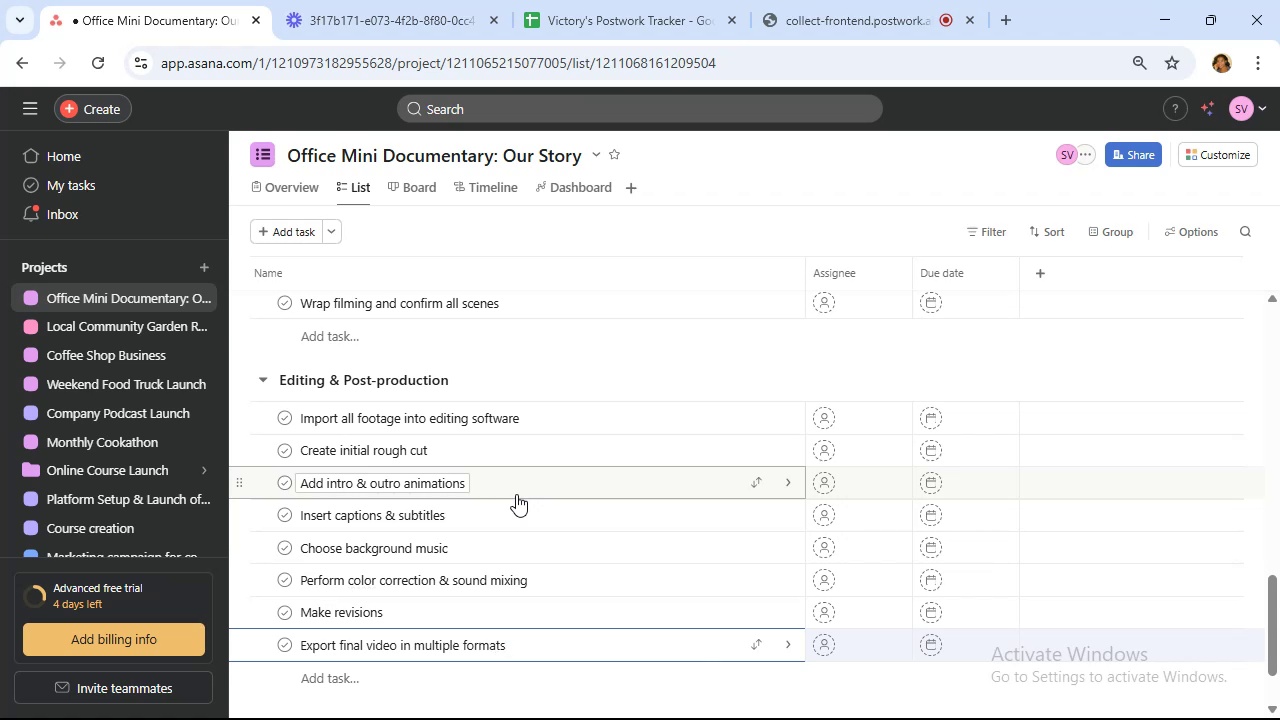 
key(Enter)
 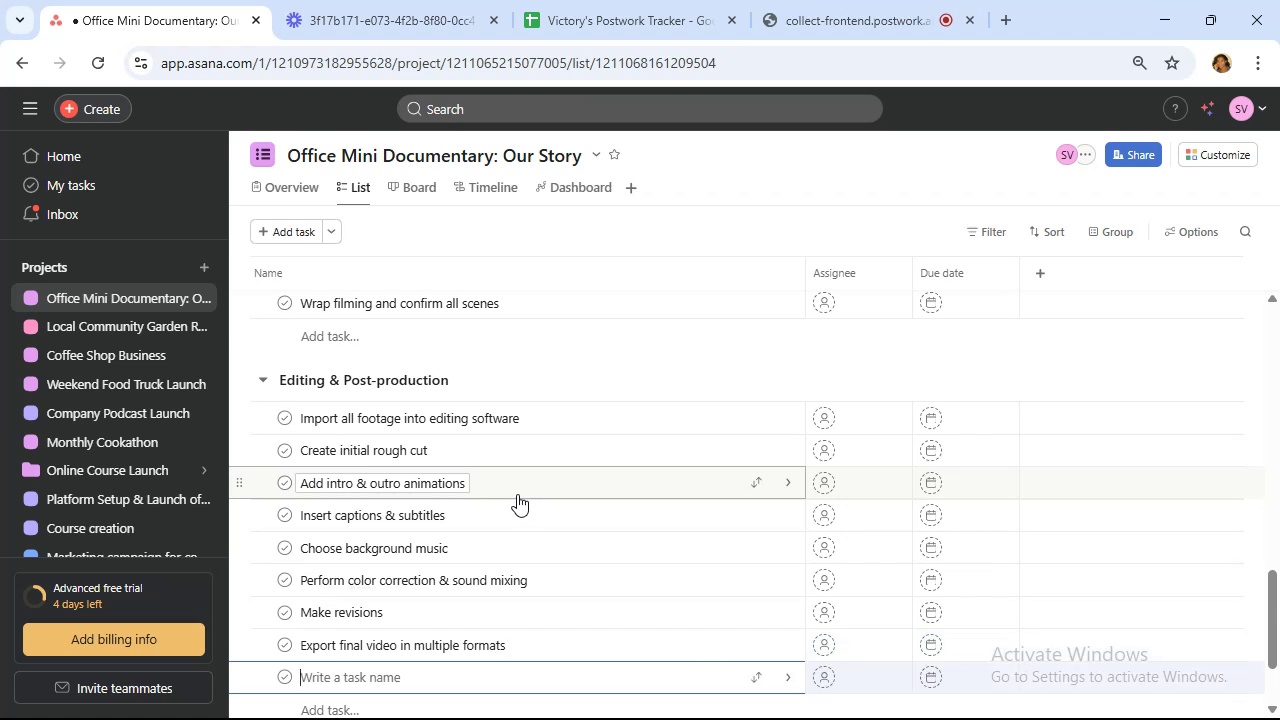 
scroll: coordinate [513, 408], scroll_direction: down, amount: 5.0
 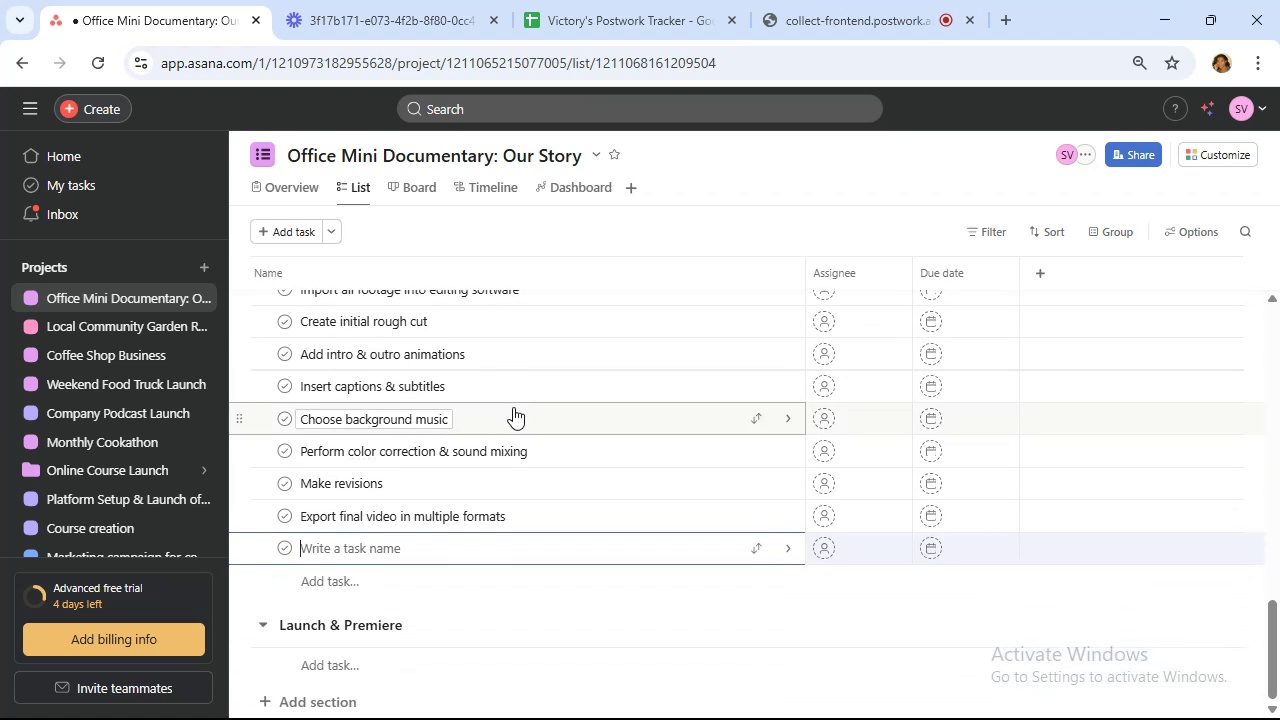 
type(Upload final version to shred drive)
 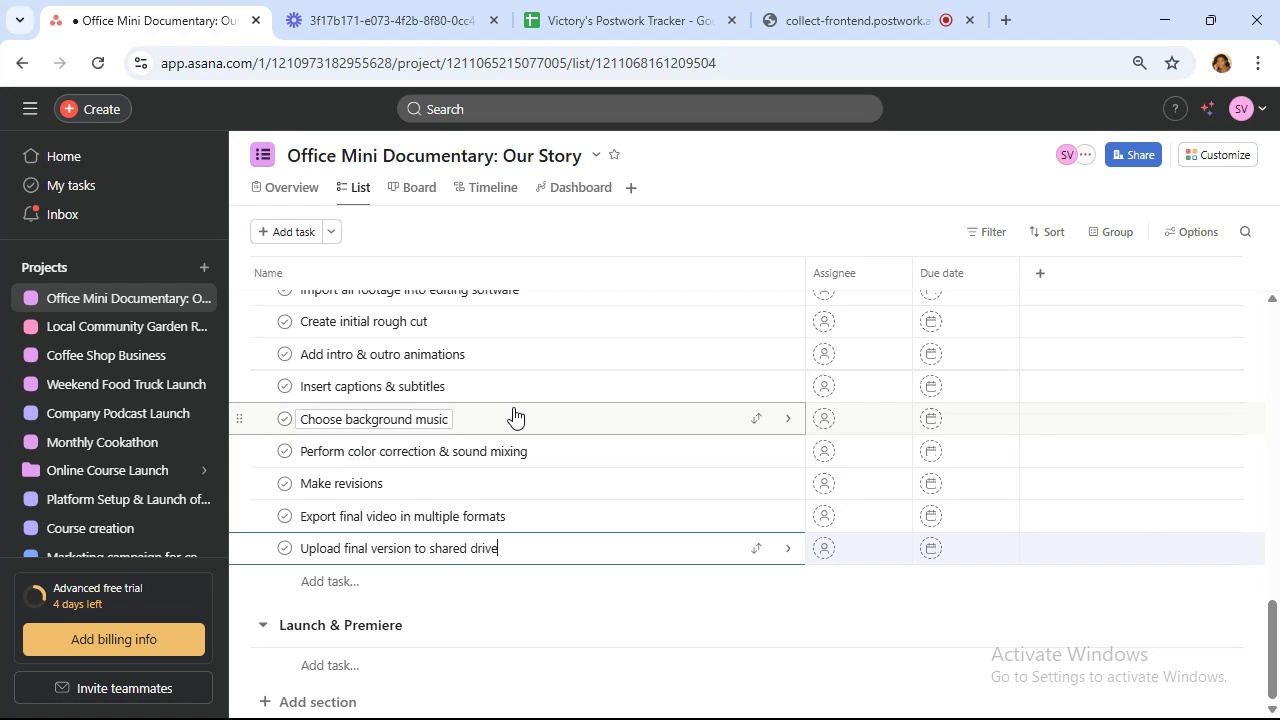 
scroll: coordinate [516, 381], scroll_direction: down, amount: 8.0
 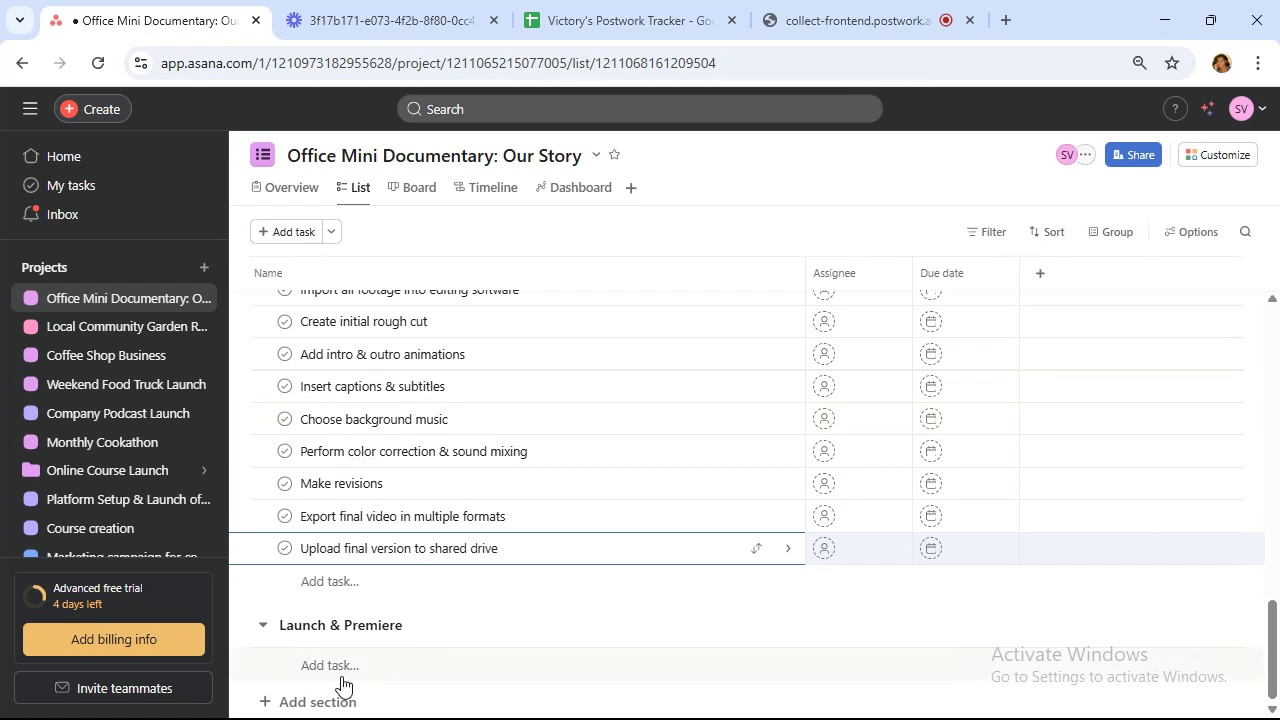 
left_click([341, 666])
 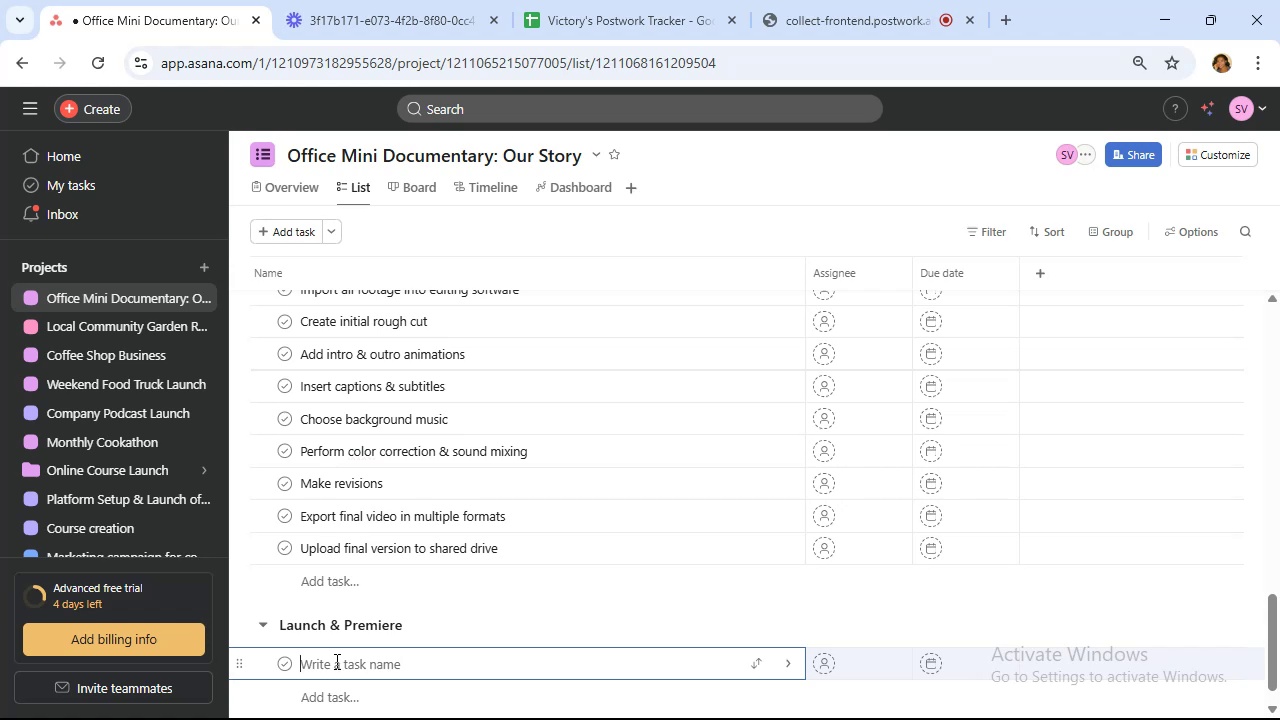 
wait(27.42)
 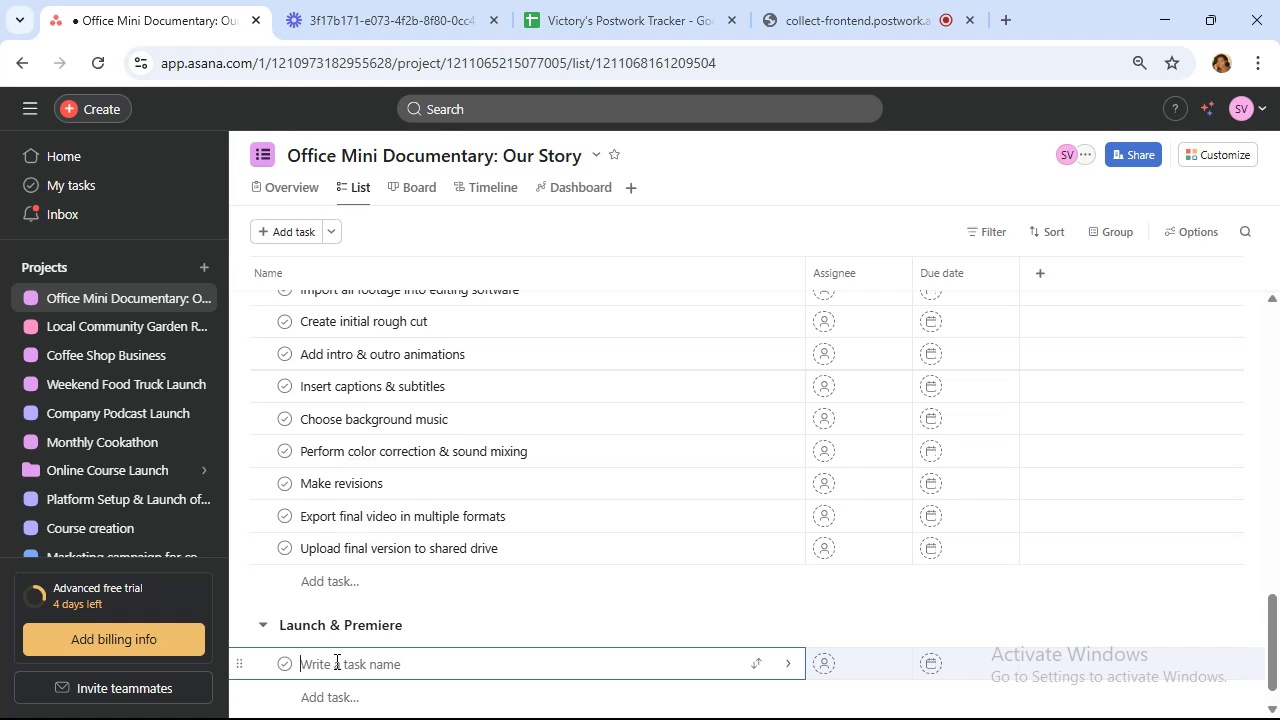 
scroll: coordinate [351, 662], scroll_direction: up, amount: 2.0
 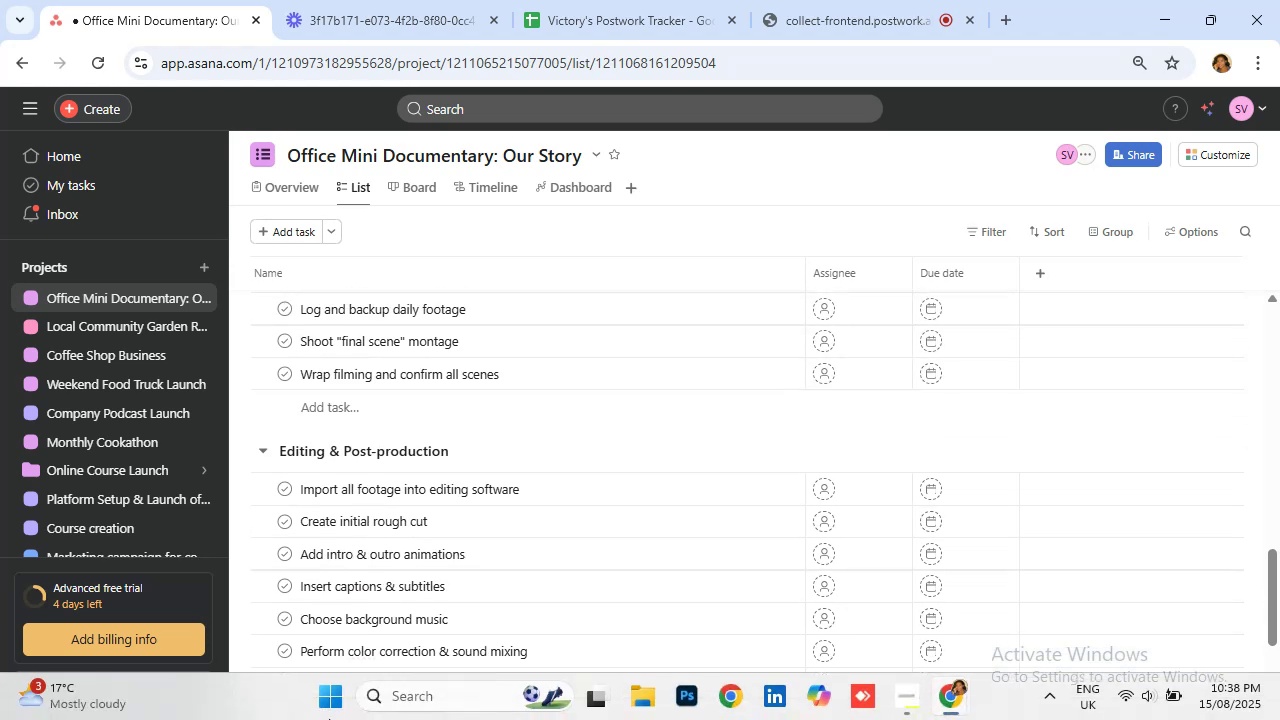 
scroll: coordinate [329, 719], scroll_direction: down, amount: 4.0
 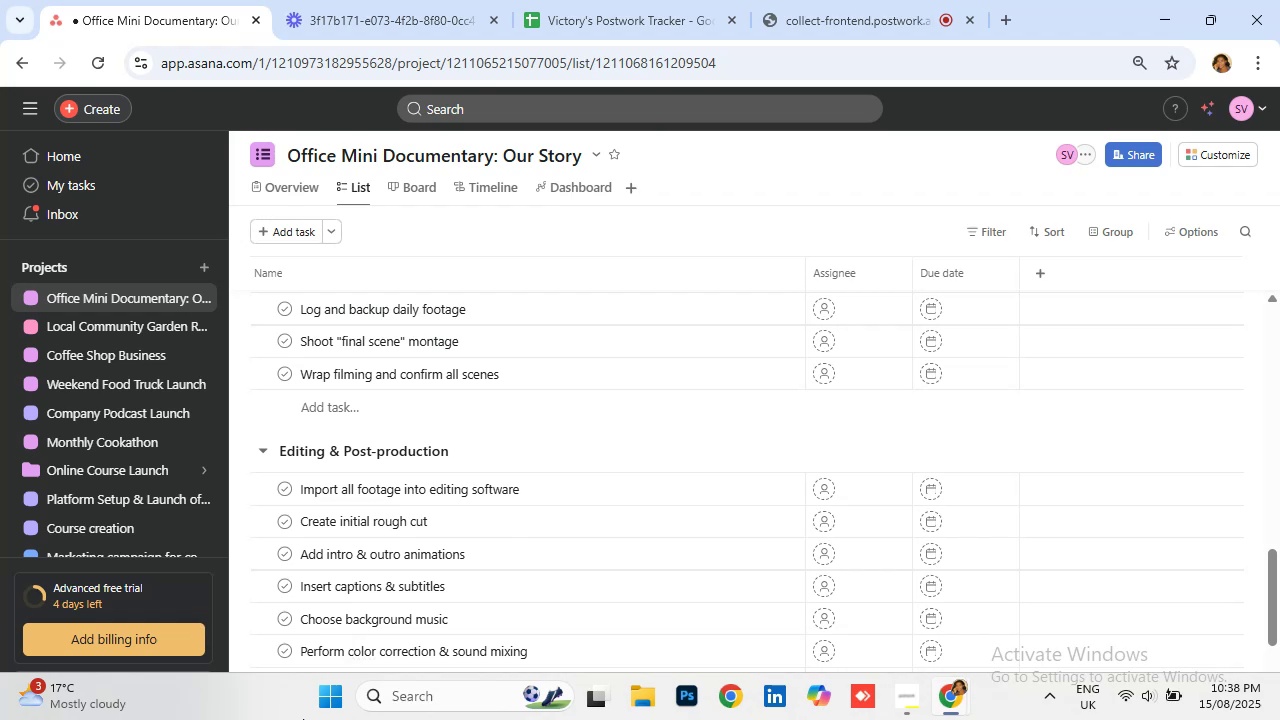 
wait(14.34)
 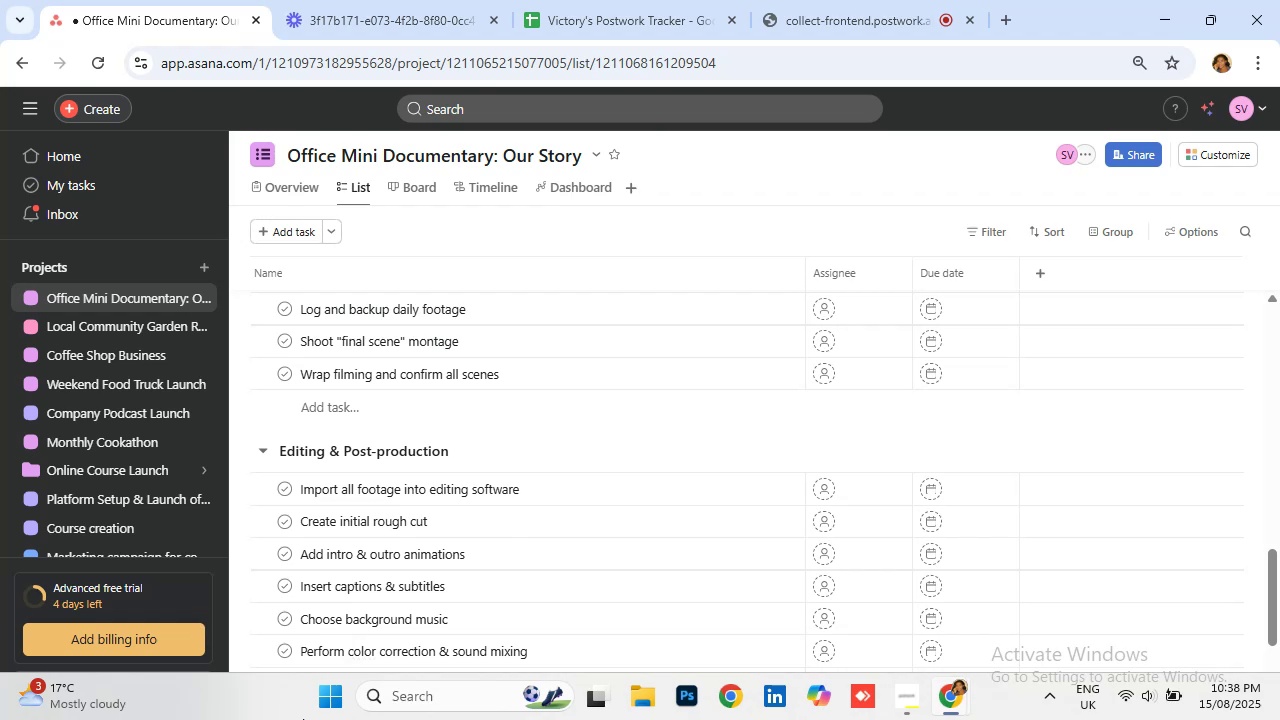 
scroll: coordinate [372, 587], scroll_direction: down, amount: 7.0
 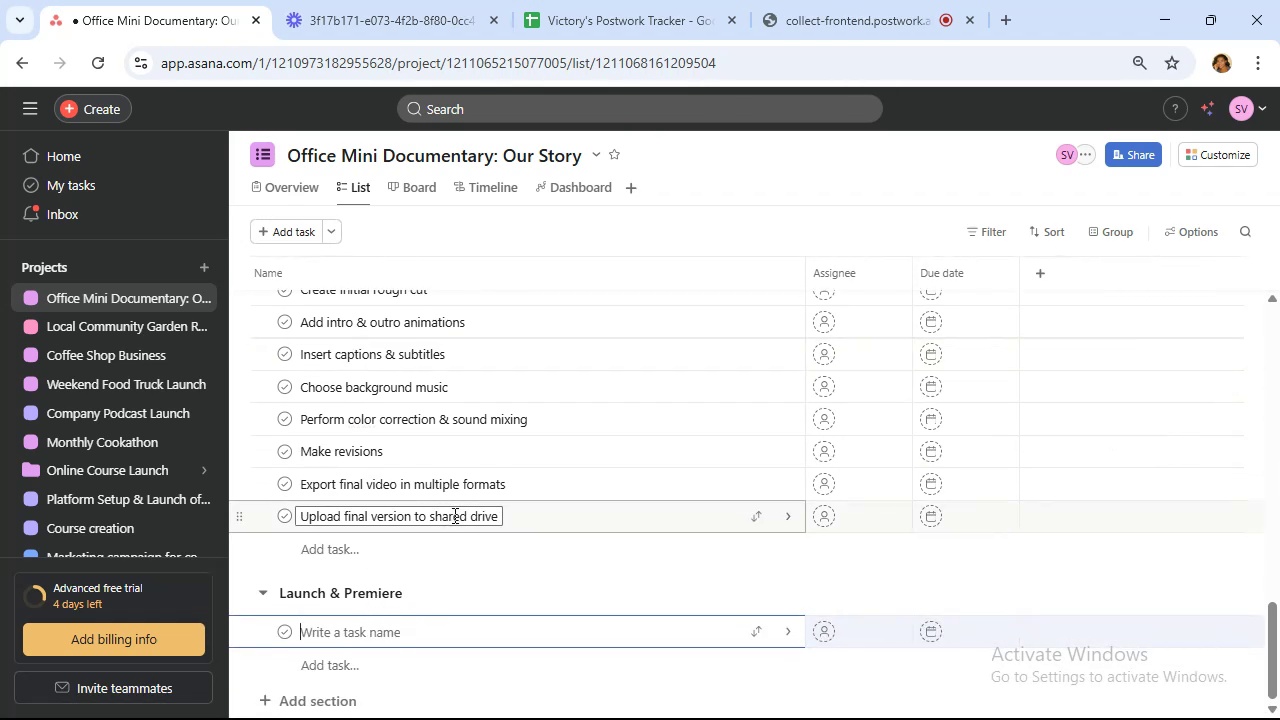 
wait(13.9)
 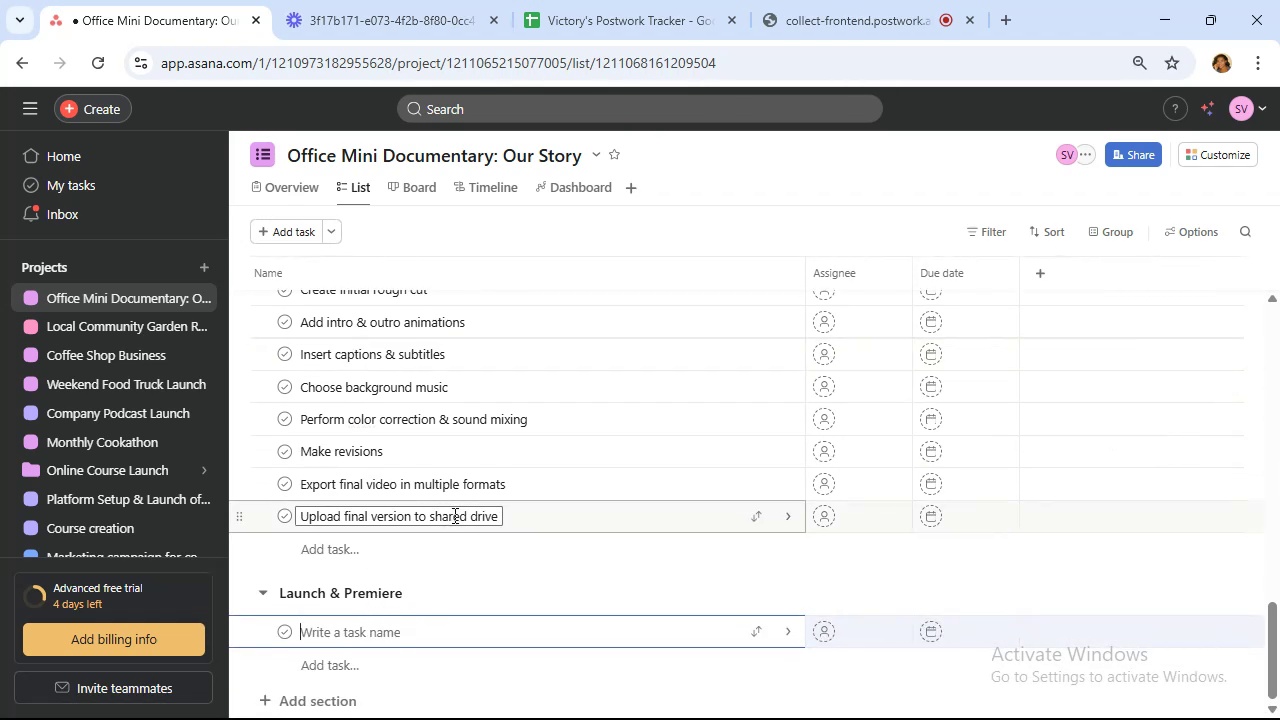 
scroll: coordinate [456, 514], scroll_direction: down, amount: 4.0
 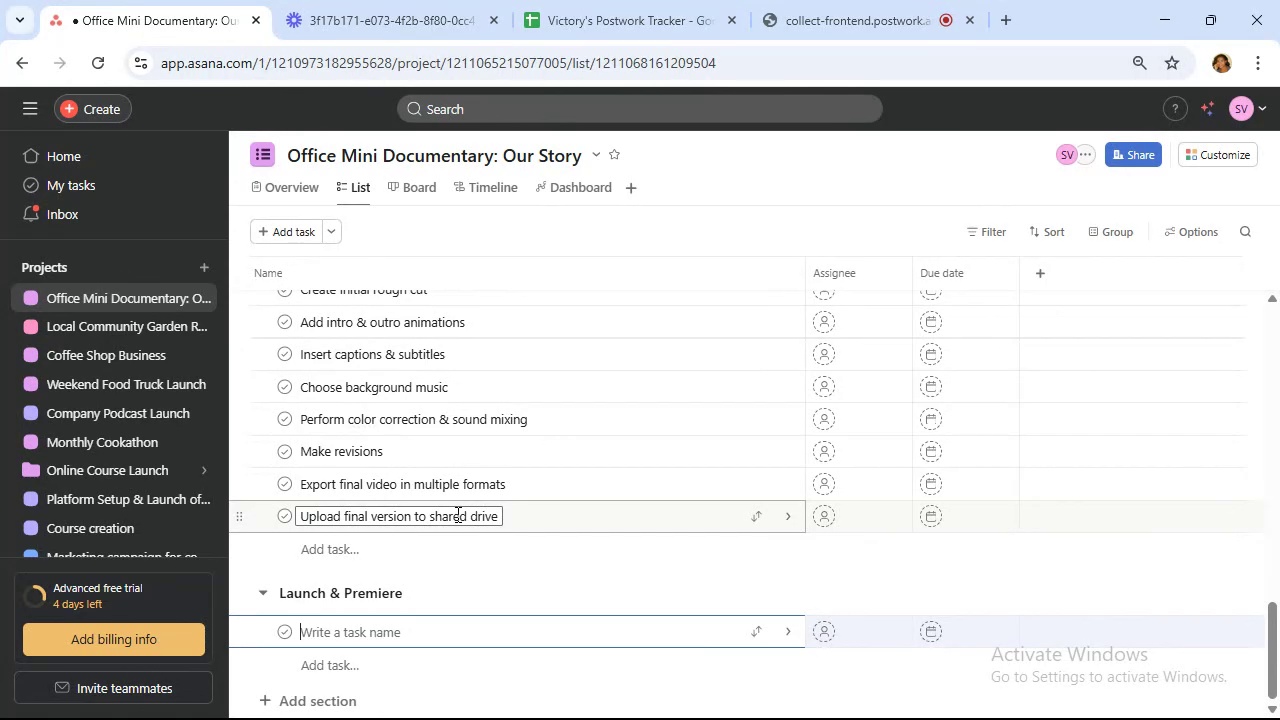 
type(Plan internal premiere event)
 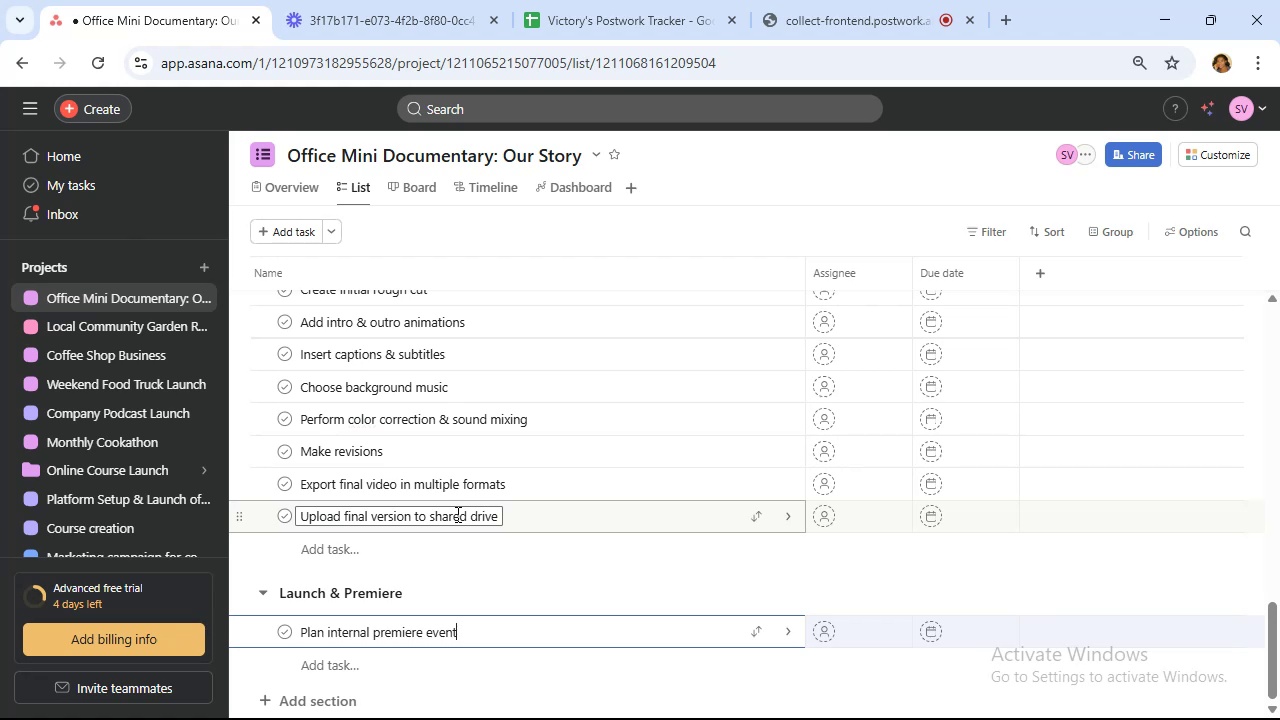 
wait(48.97)
 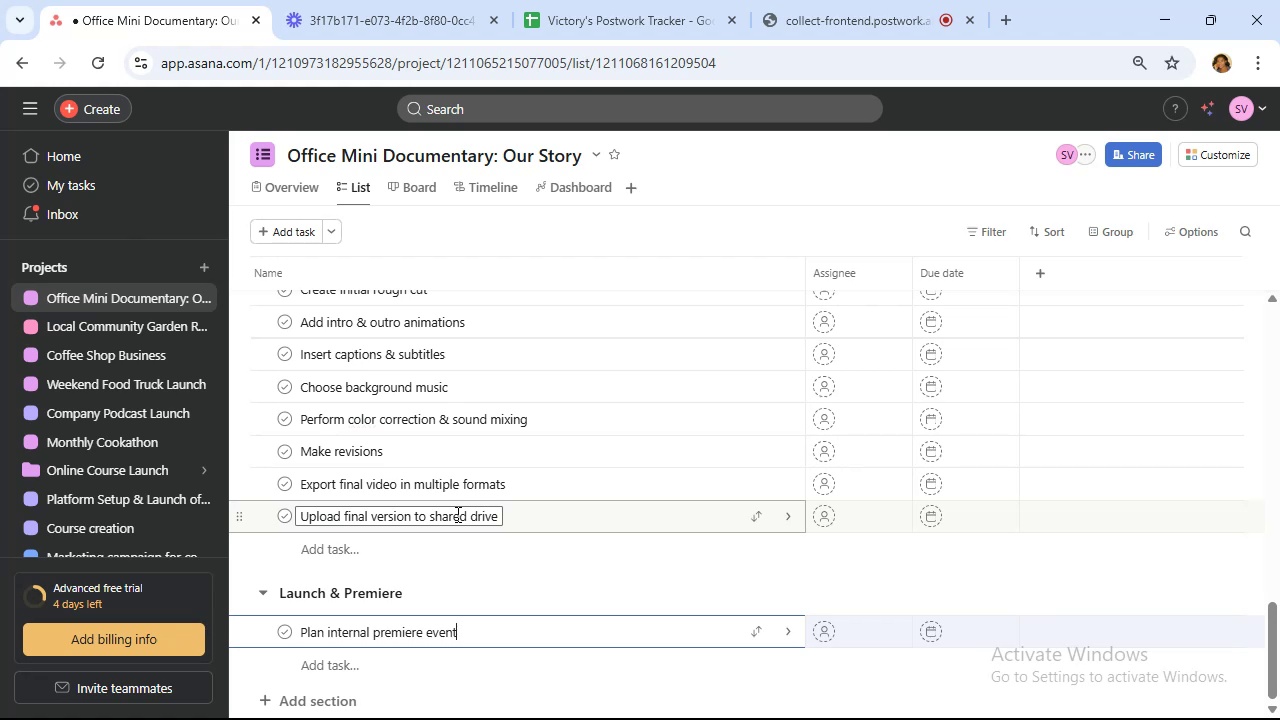 
scroll: coordinate [478, 489], scroll_direction: down, amount: 3.0
 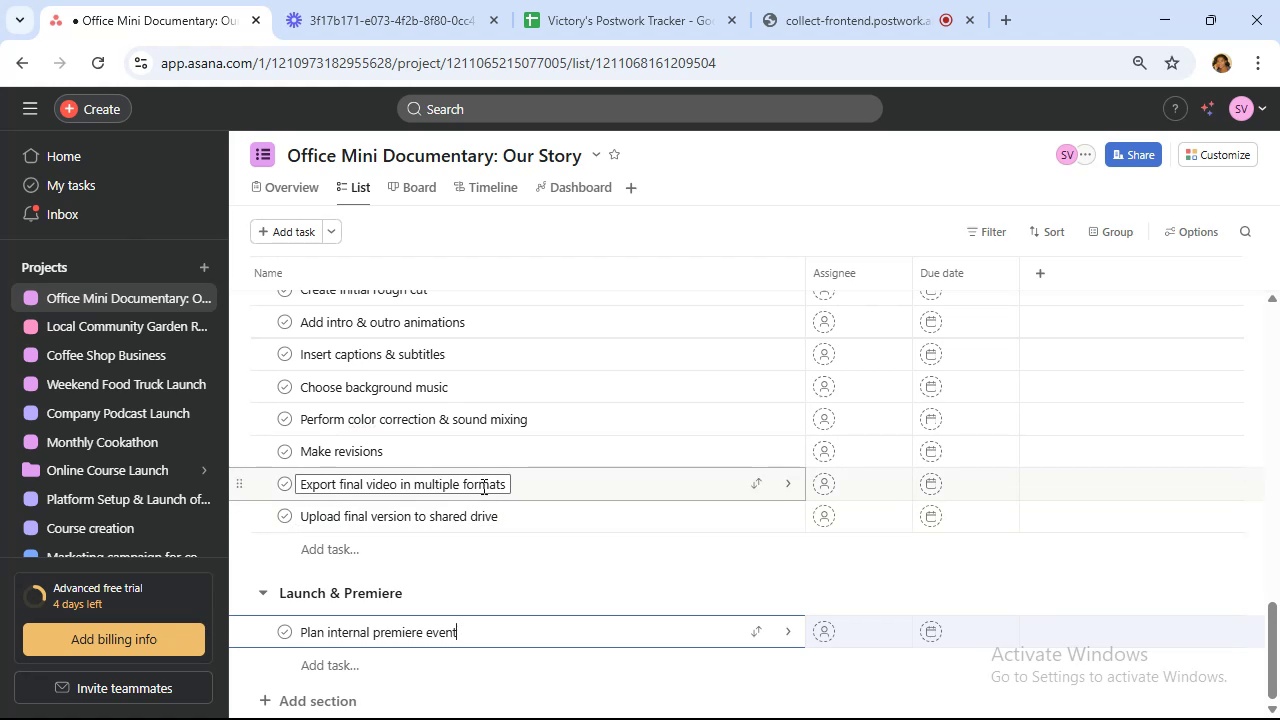 
key(Enter)
 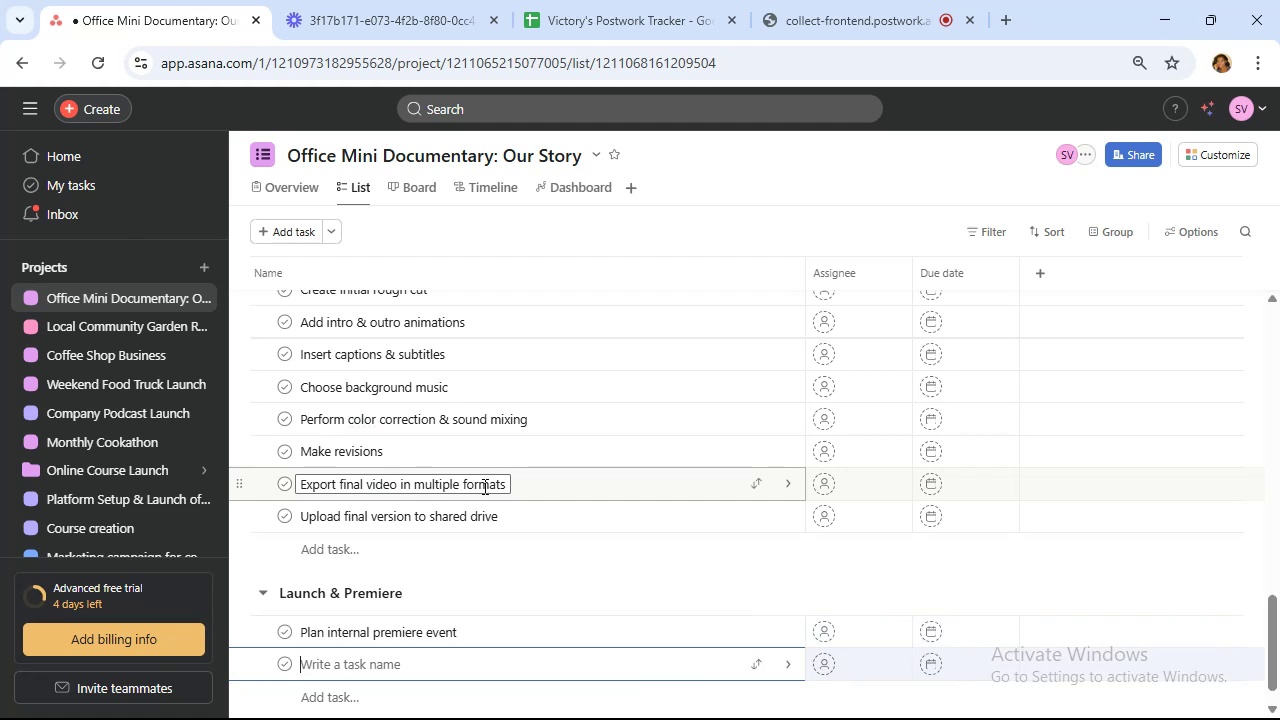 
wait(7.61)
 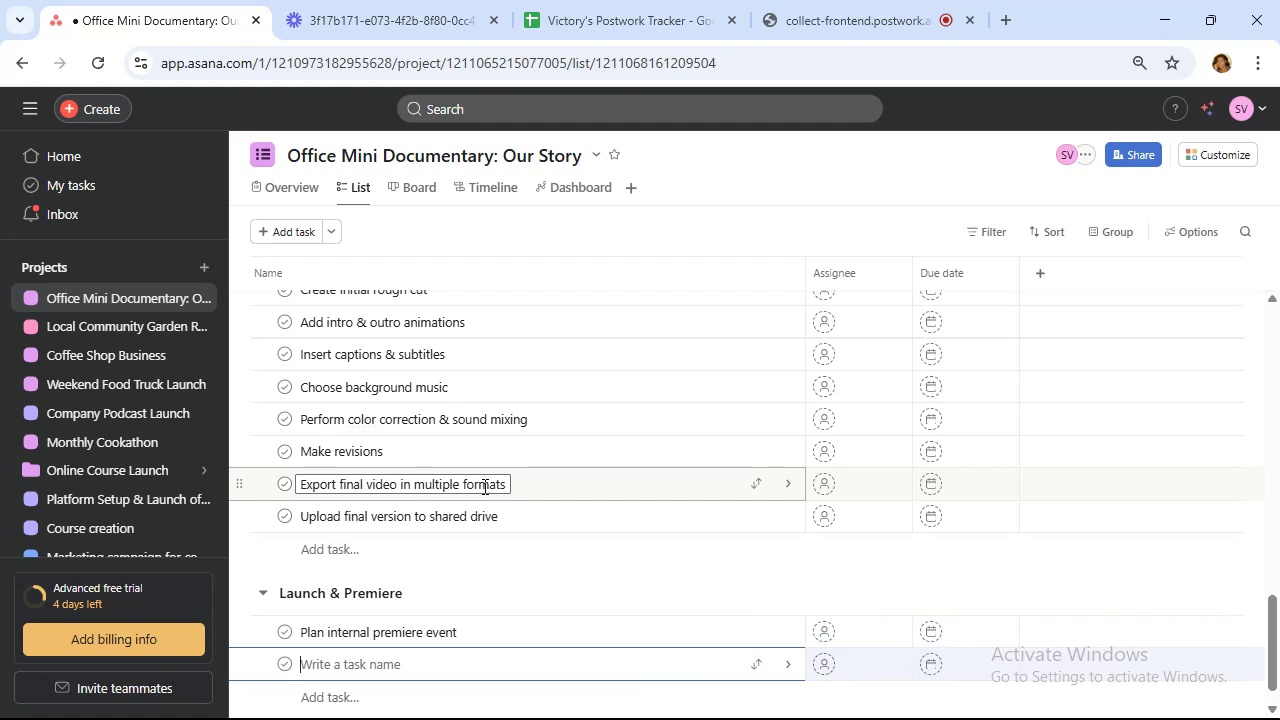 
scroll: coordinate [483, 486], scroll_direction: down, amount: 7.0
 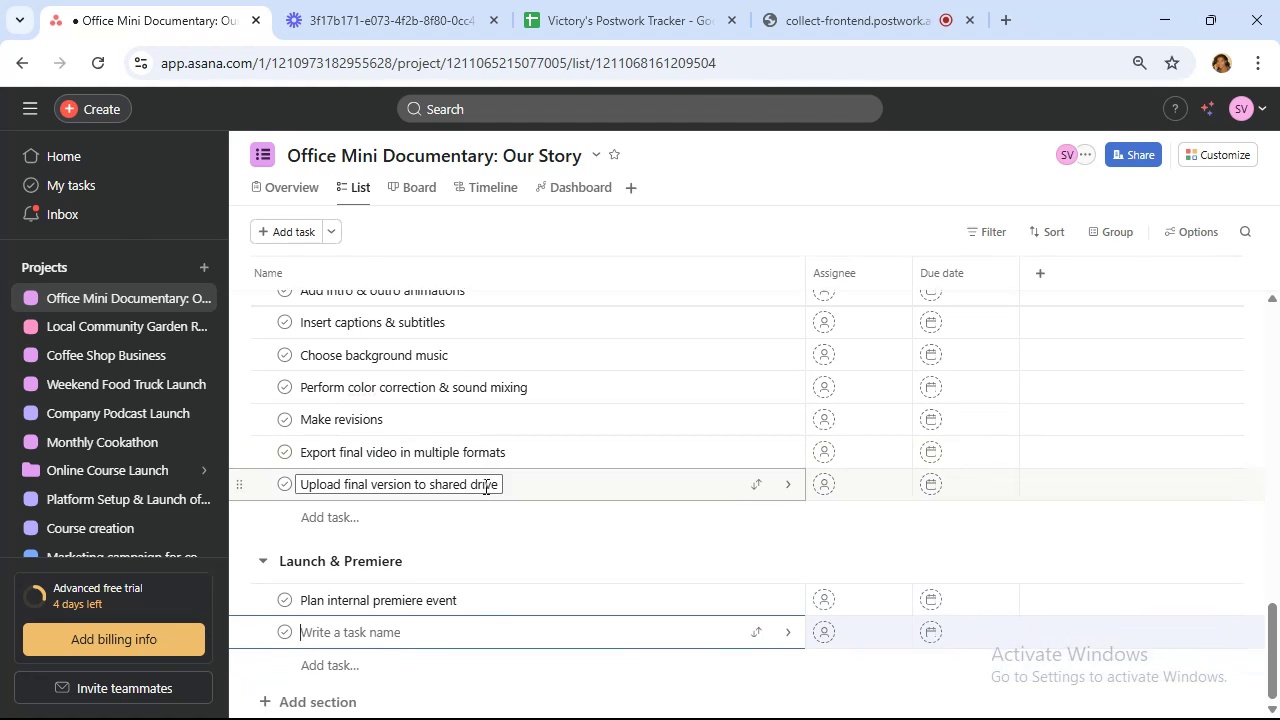 
type(Create invitations for staff & stakeholders)
 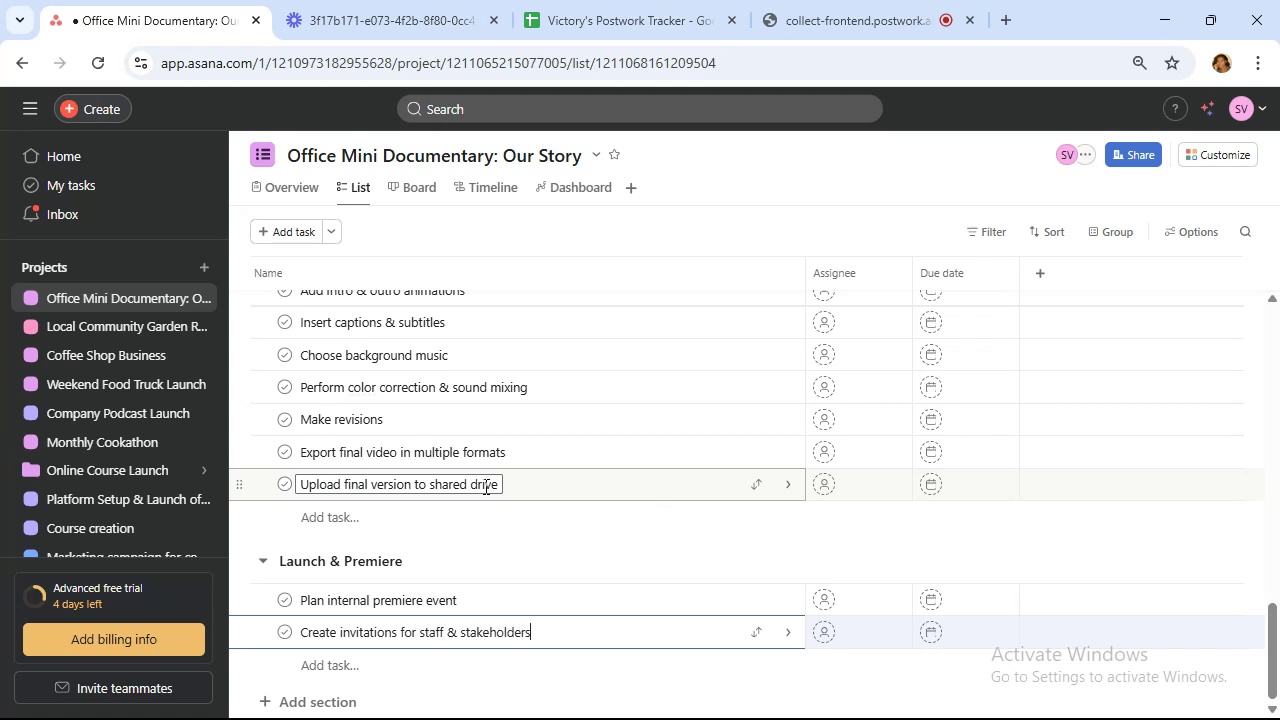 
key(Enter)
 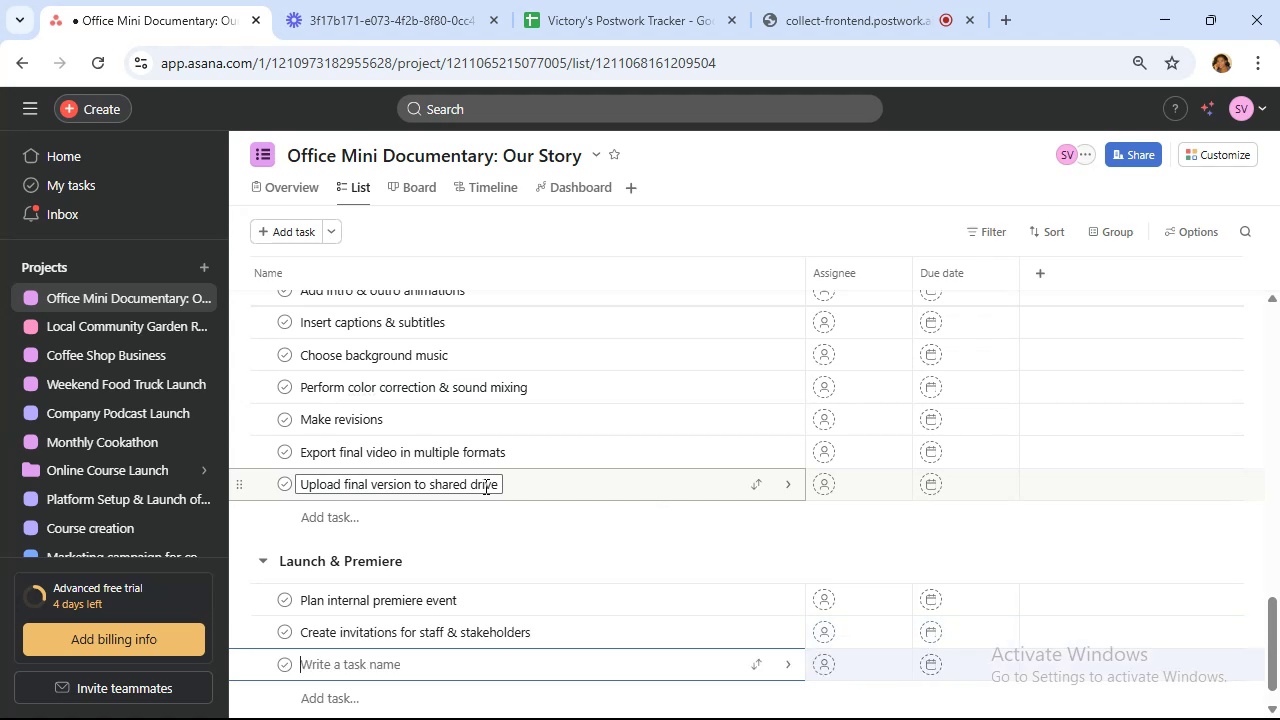 
type(Setup )
 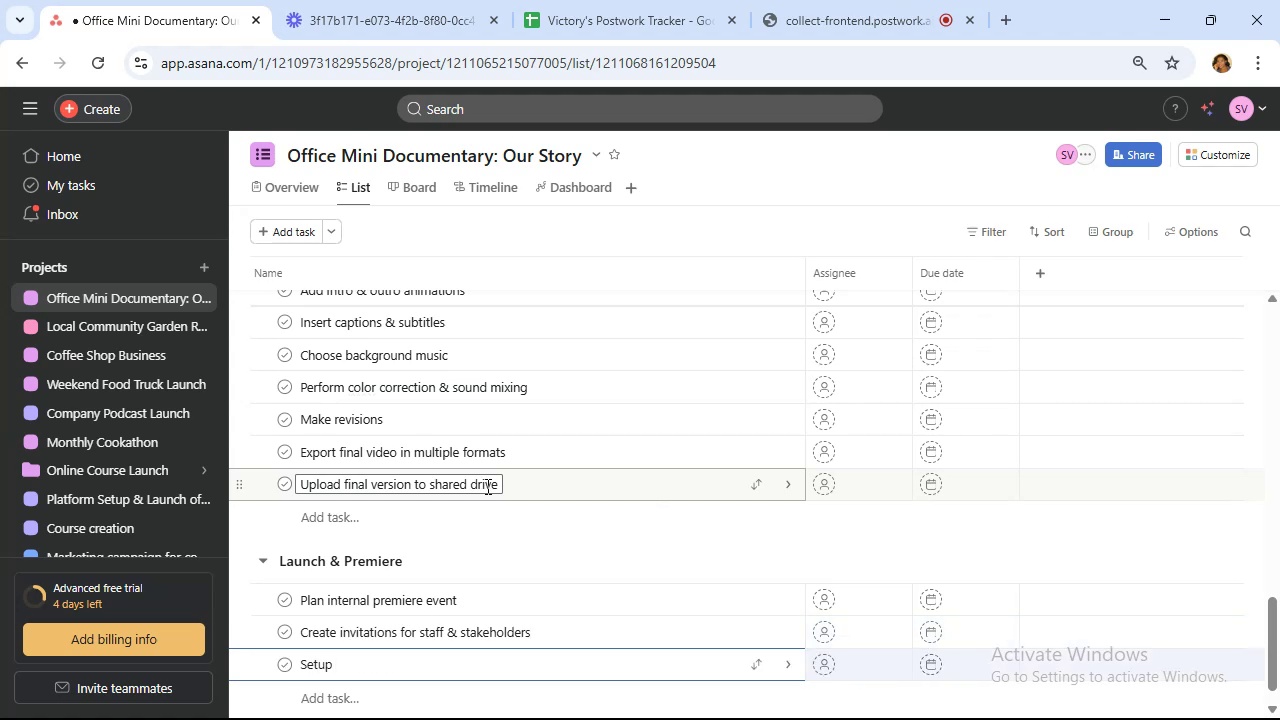 
type(event )
 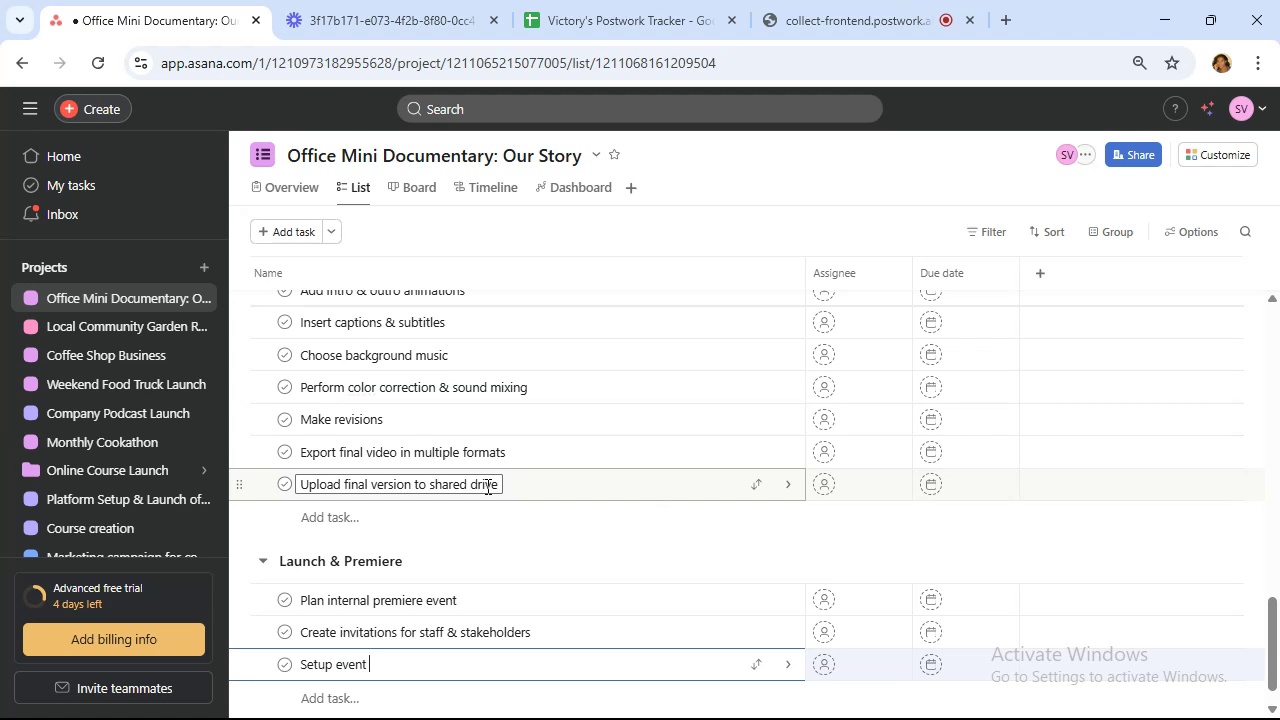 
wait(9.88)
 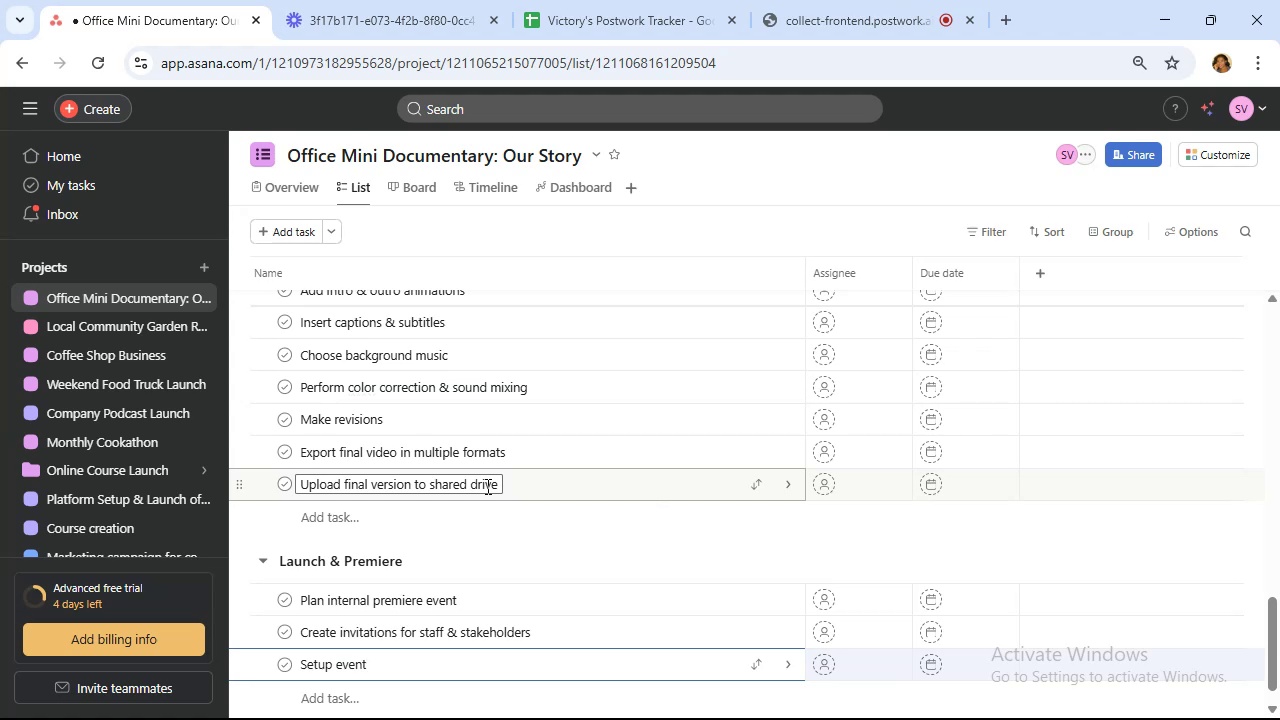 
type(AV equipment)
 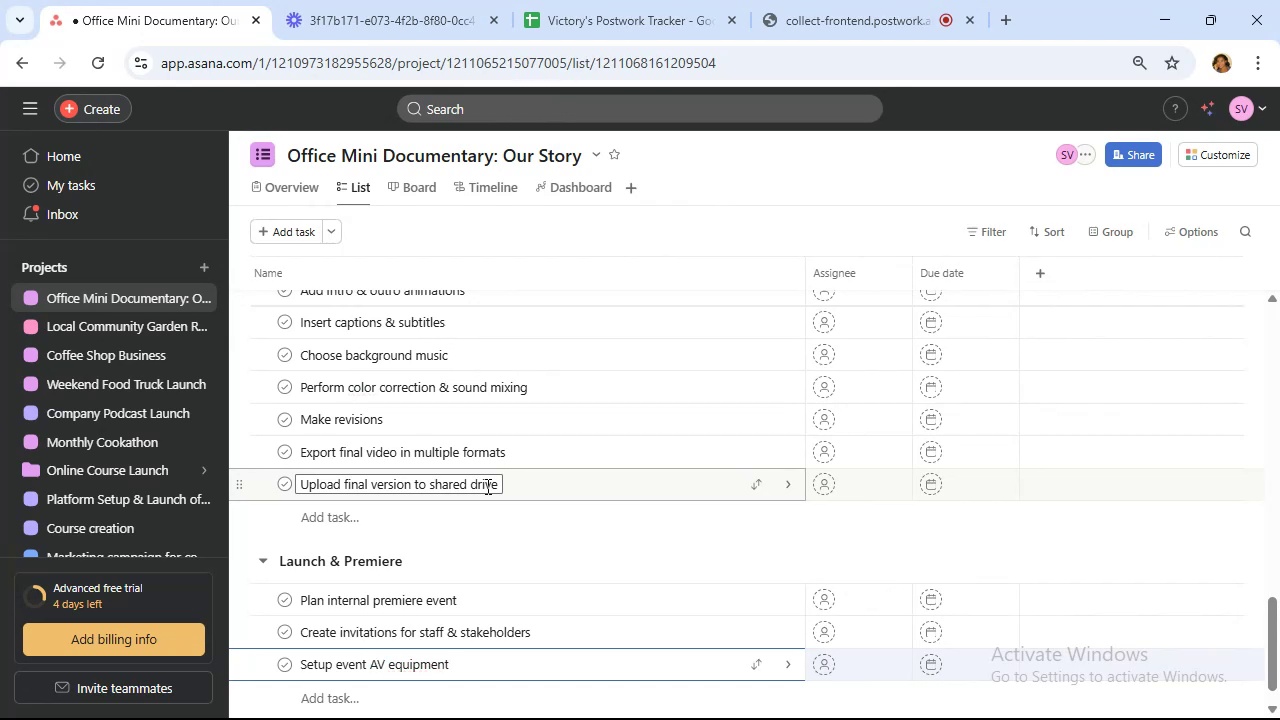 
key(Enter)
 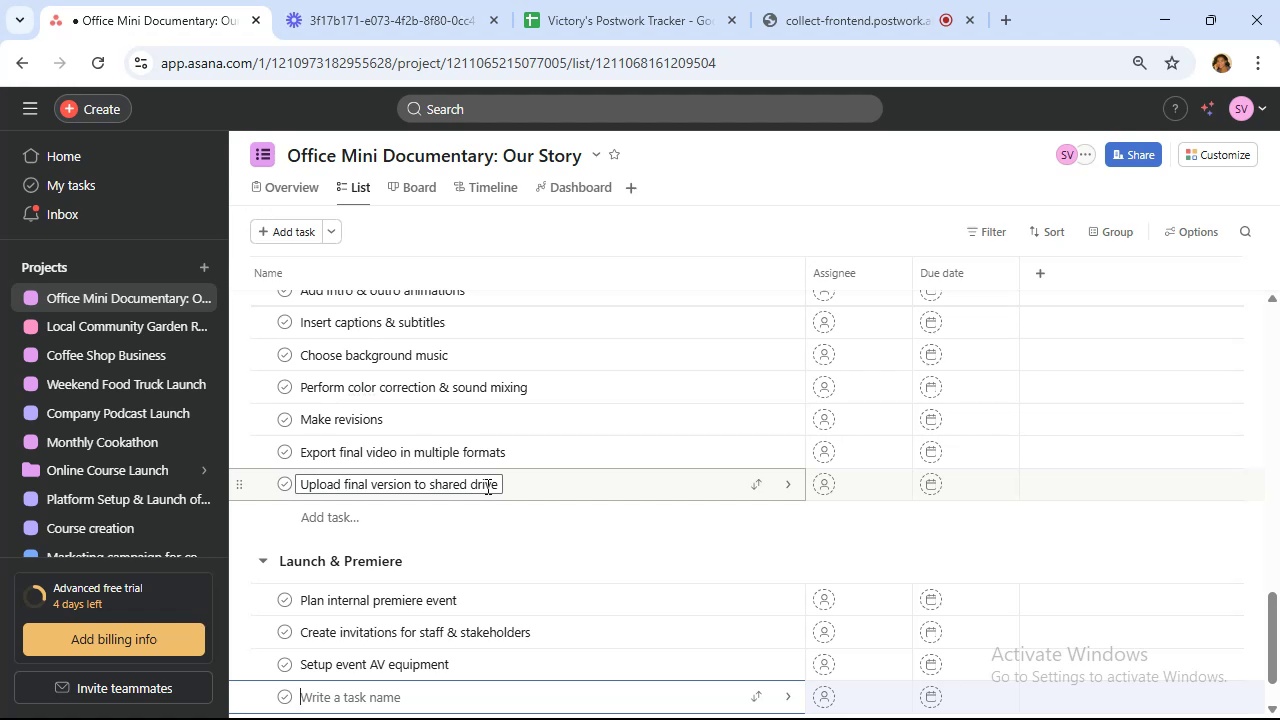 
wait(21.34)
 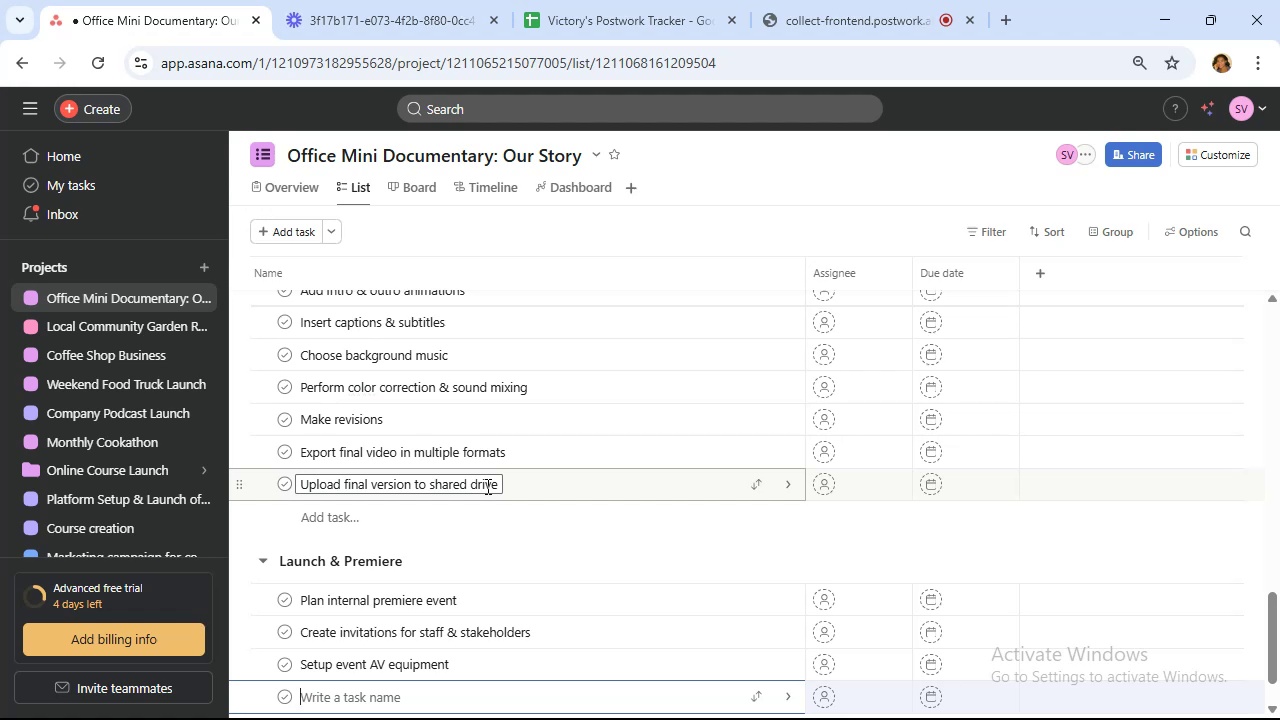 
scroll: coordinate [492, 480], scroll_direction: down, amount: 7.0
 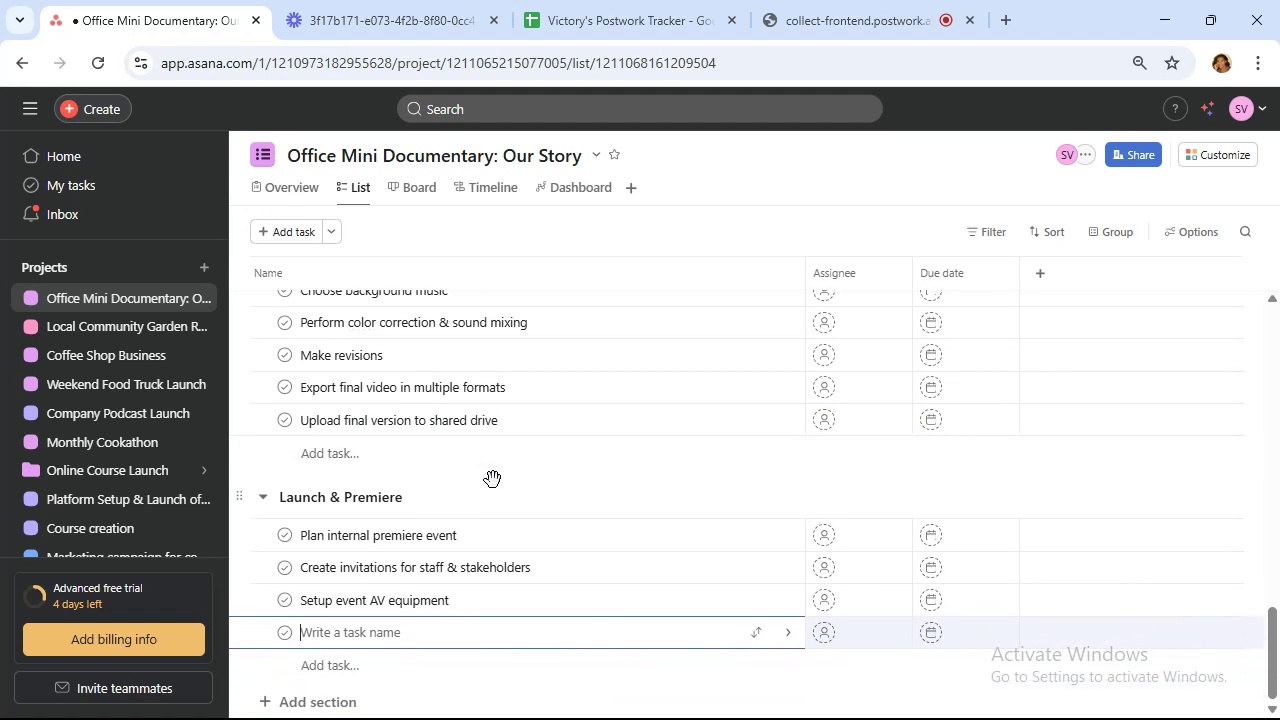 
wait(6.8)
 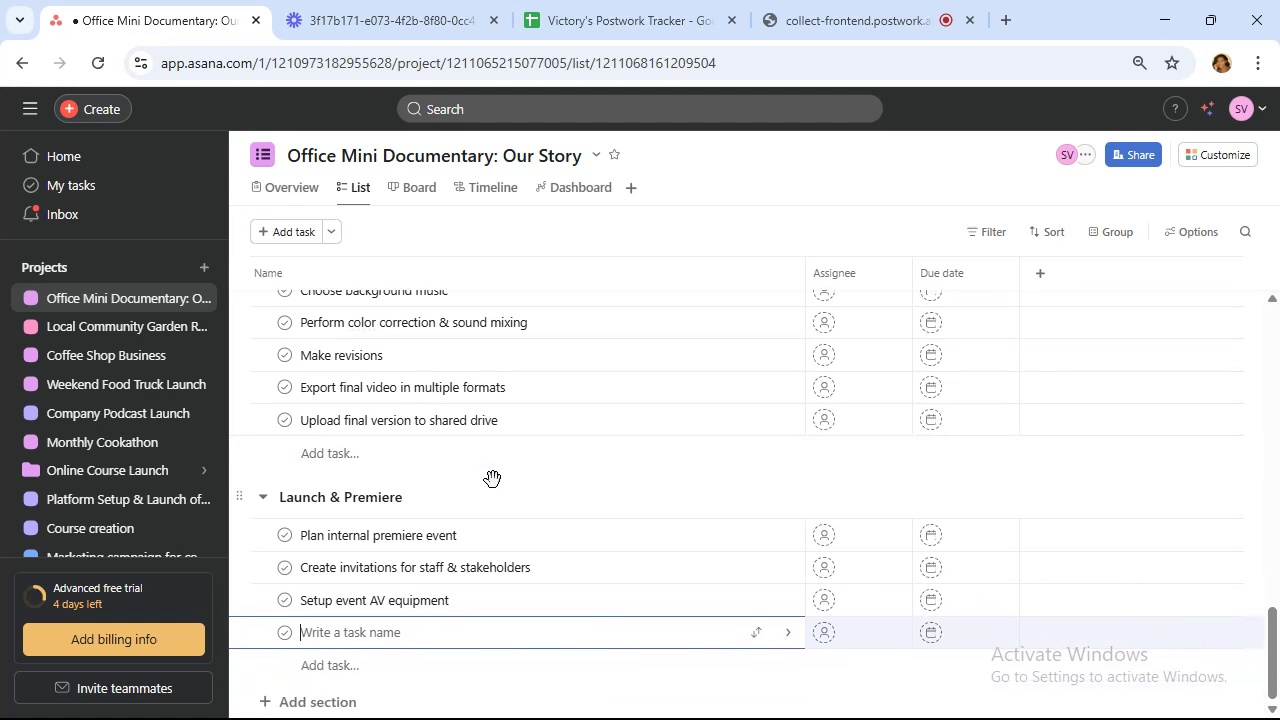 
key(Shift+ShiftRight)
 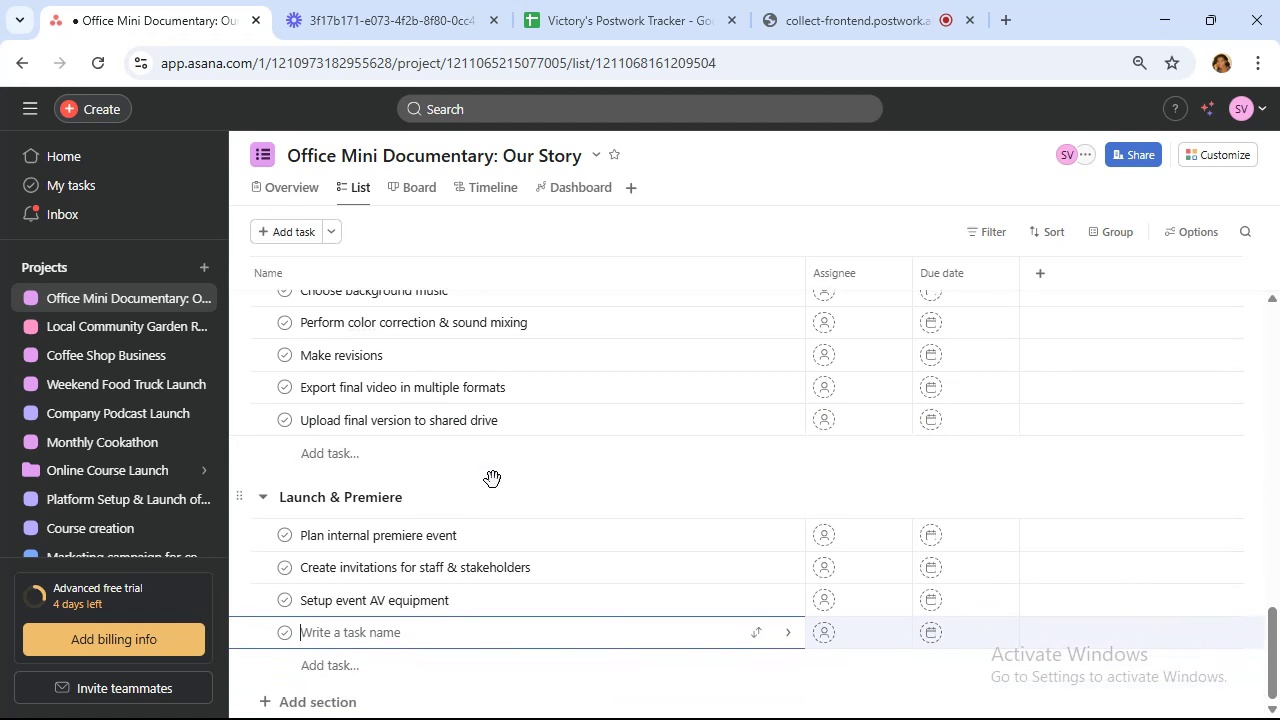 
key(Shift+P)
 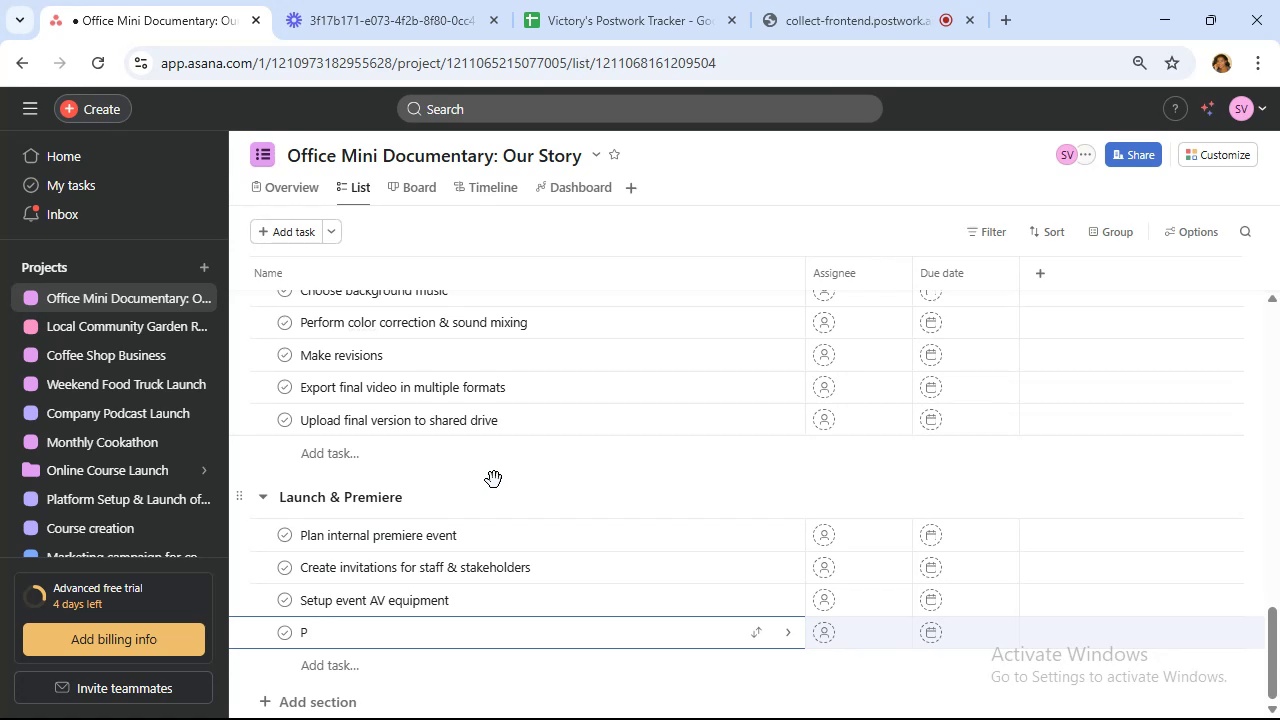 
wait(7.08)
 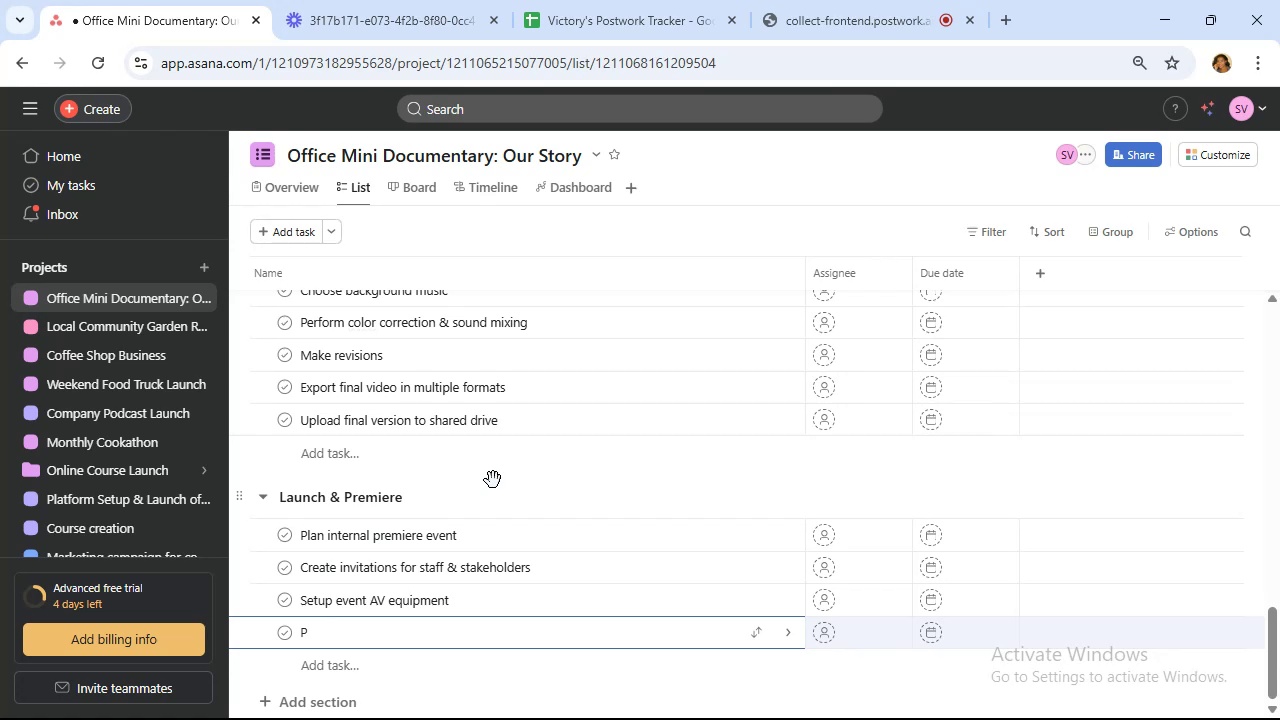 
type(repare a short reel)
 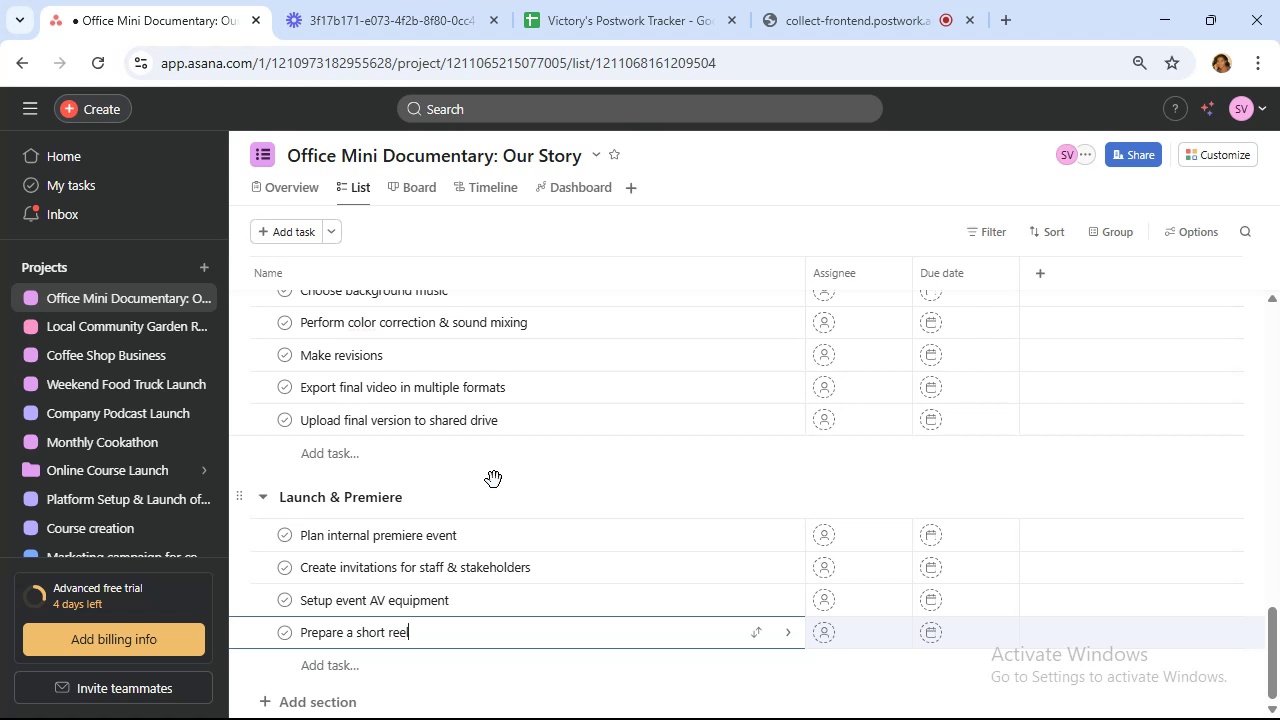 
key(Enter)
 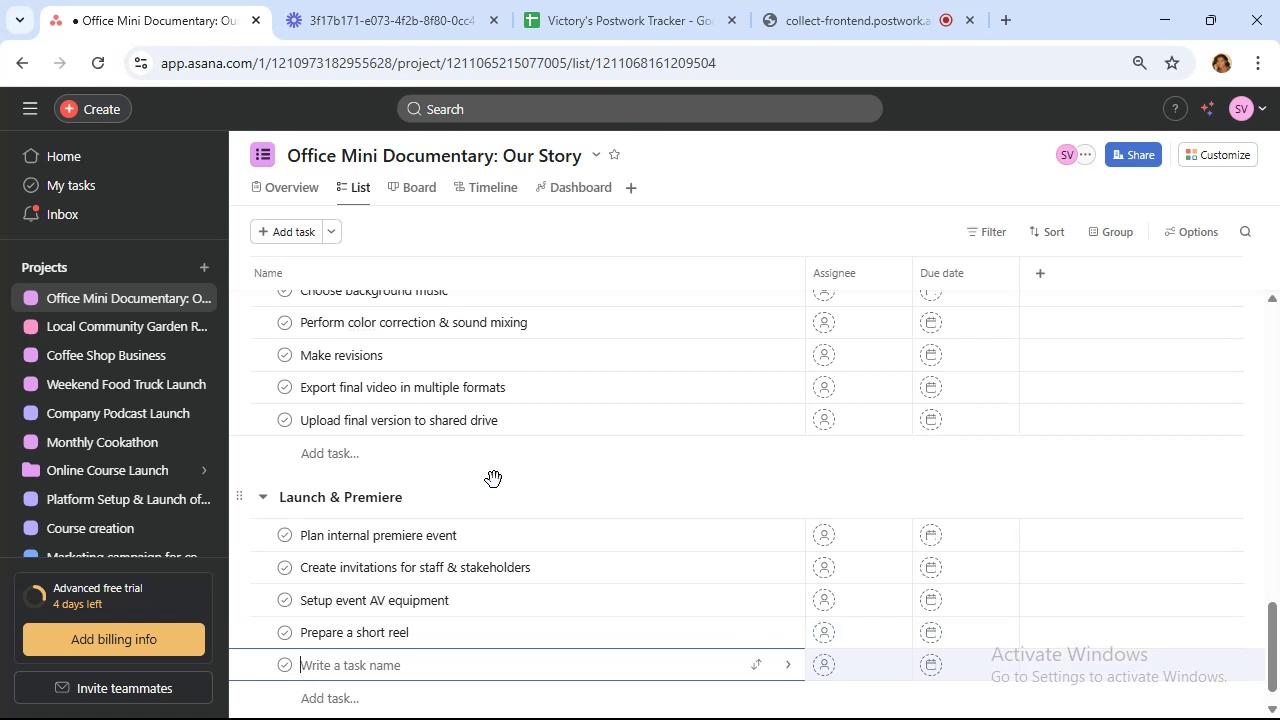 
wait(10.1)
 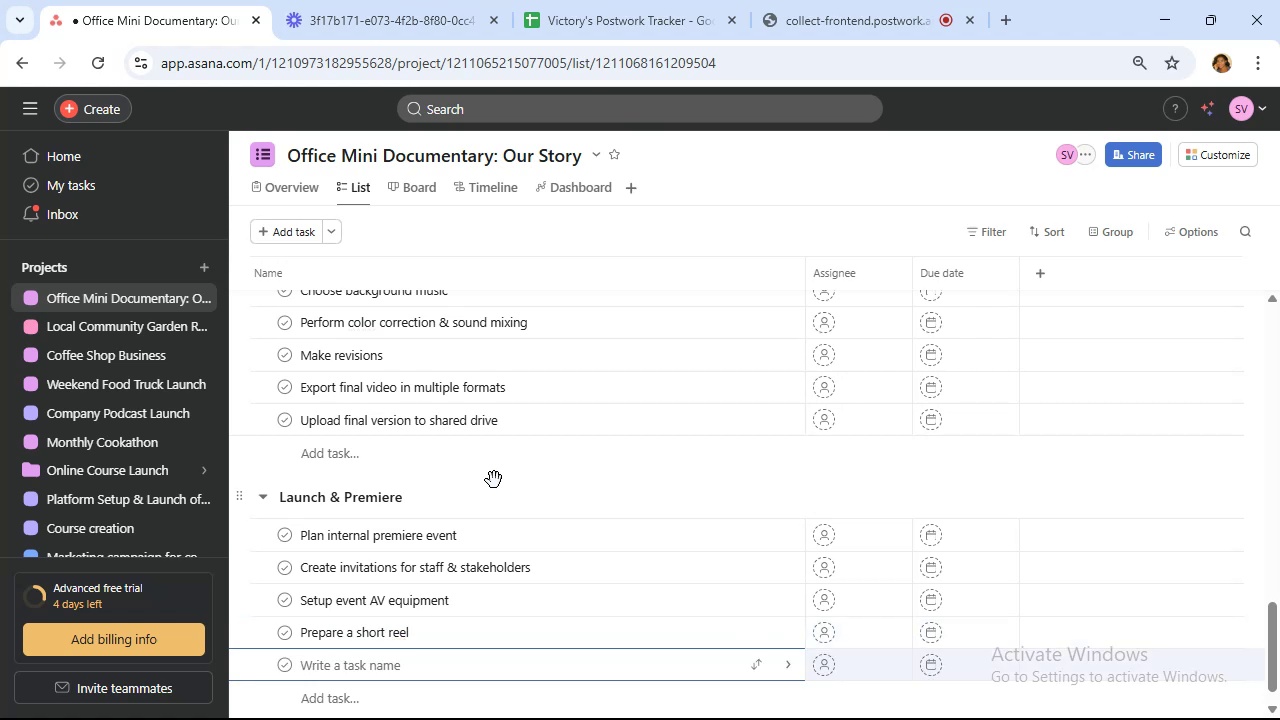 
type(Host premiere & )
 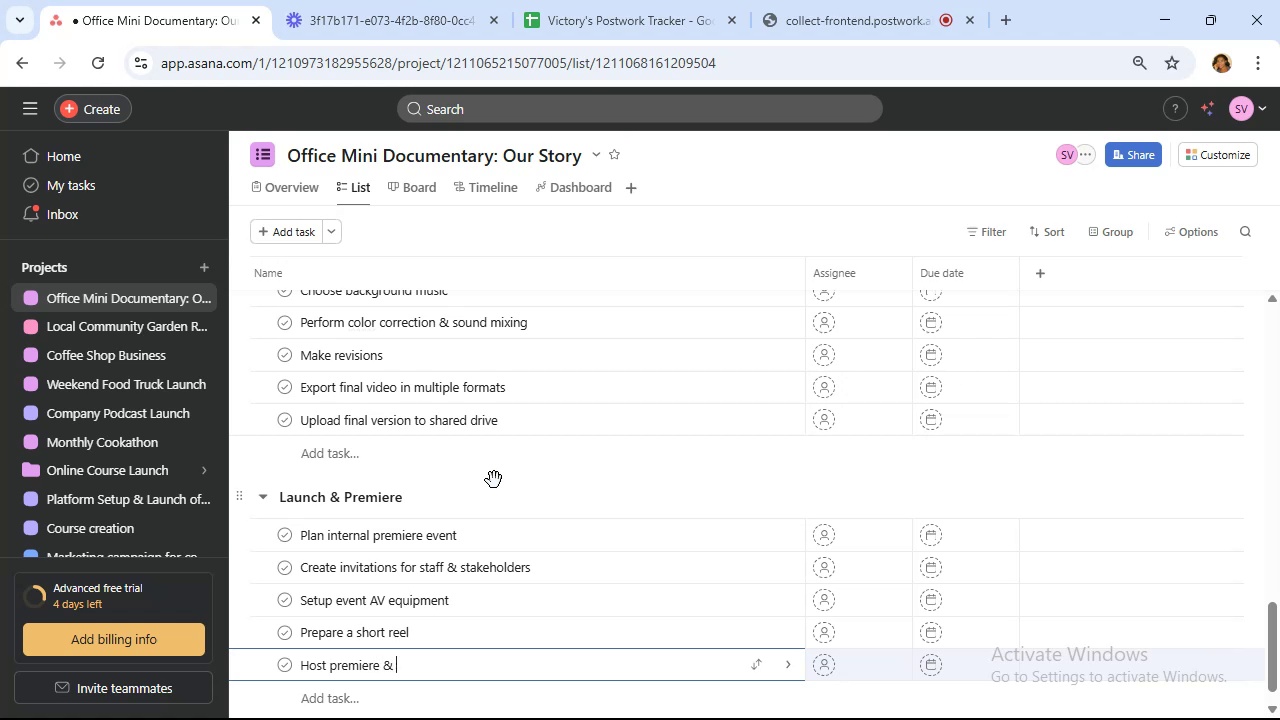 
type(record audience reactions)
 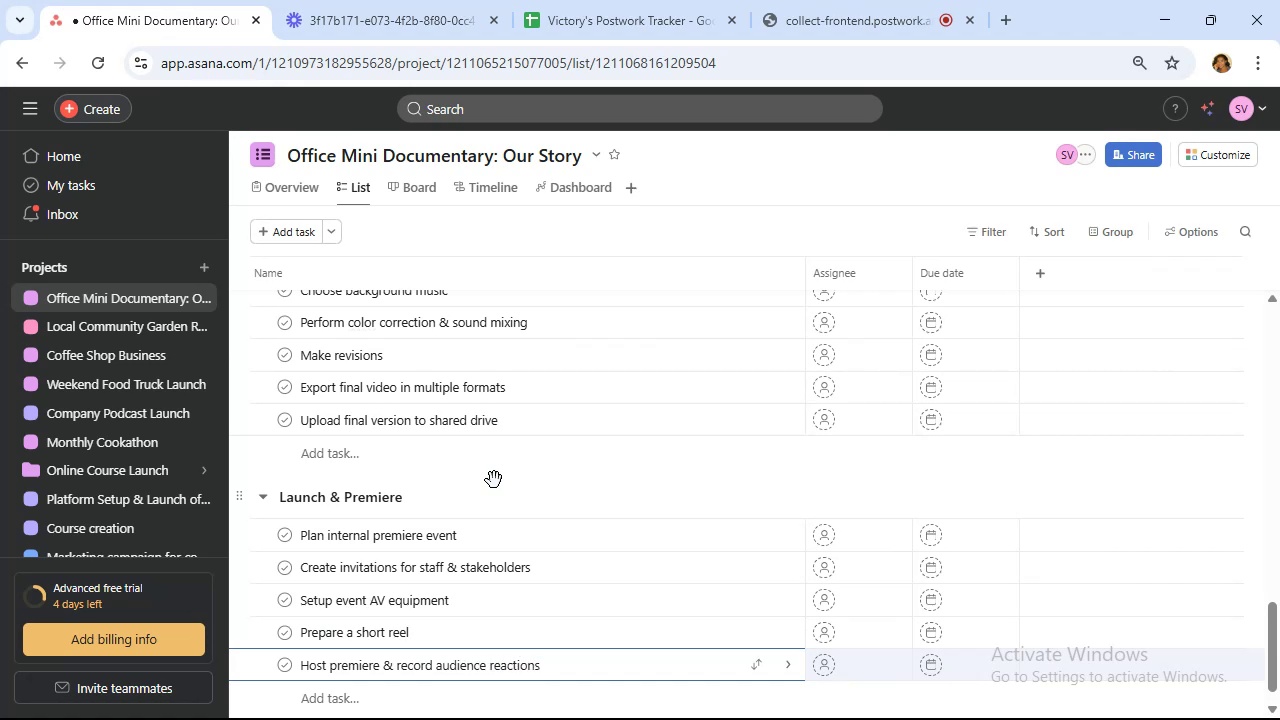 
key(Enter)
 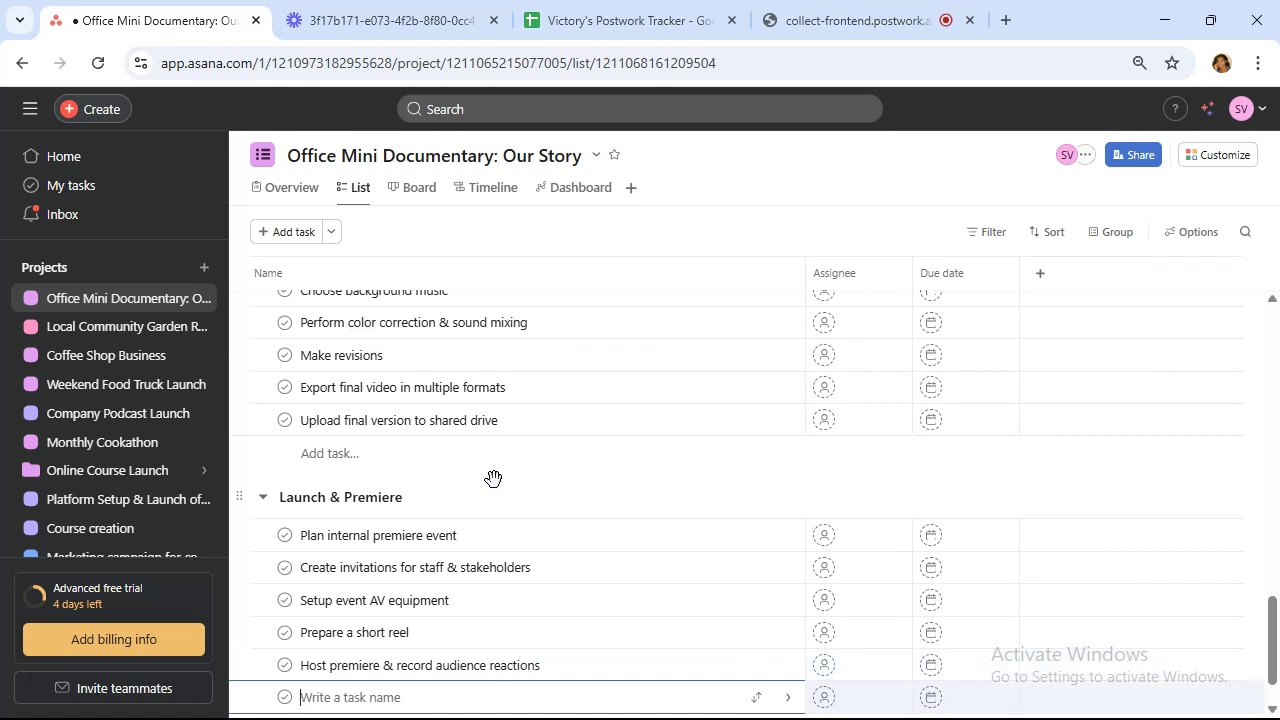 
scroll: coordinate [495, 480], scroll_direction: down, amount: 6.0
 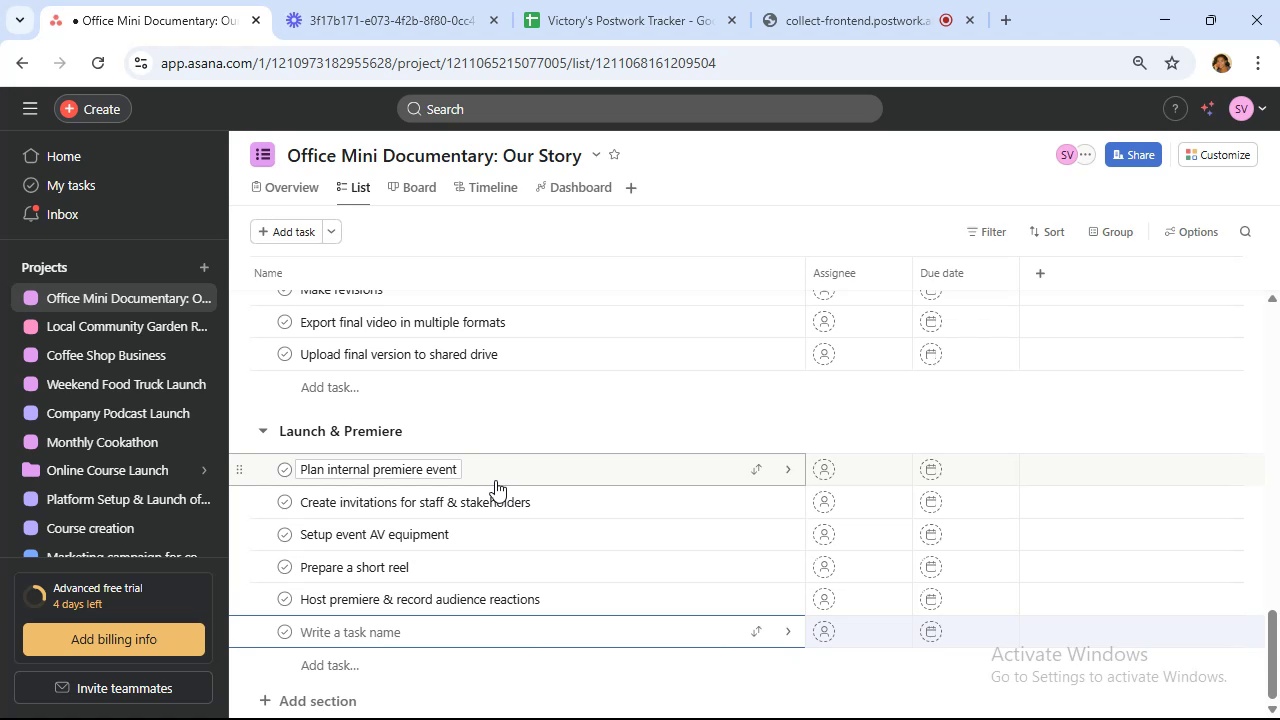 
type(Publish documentary on company website)
 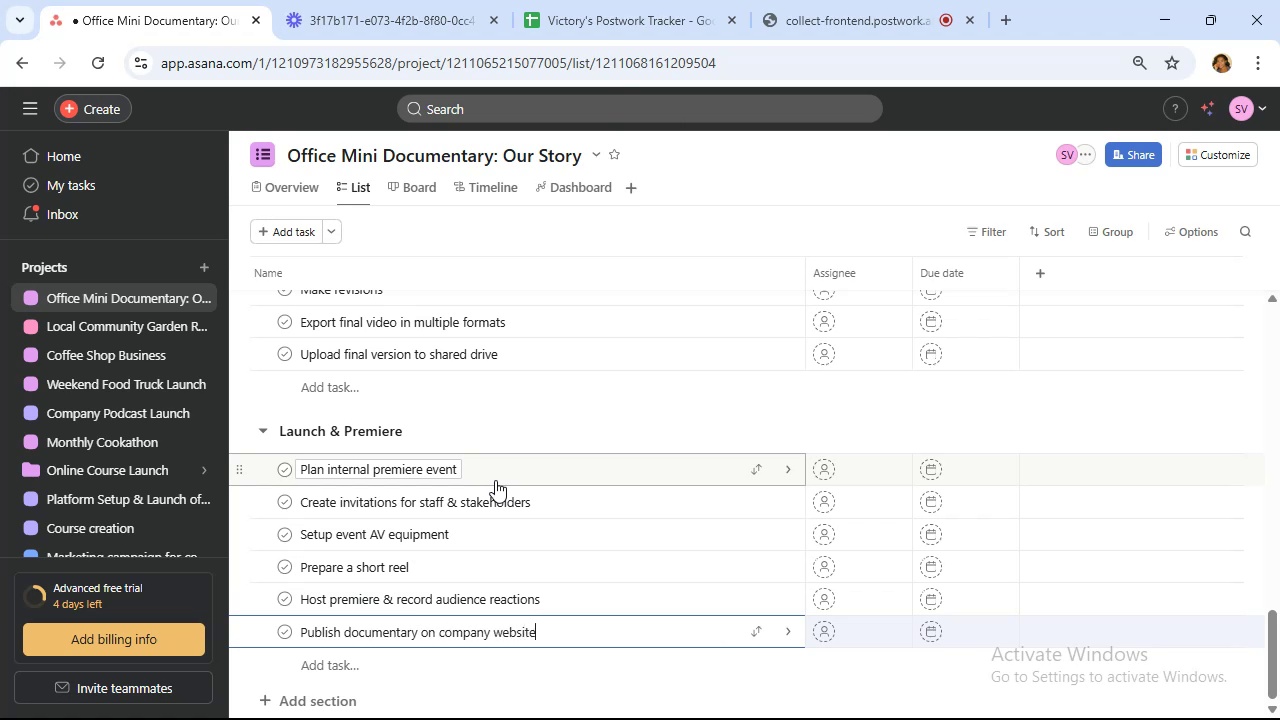 
key(Enter)
 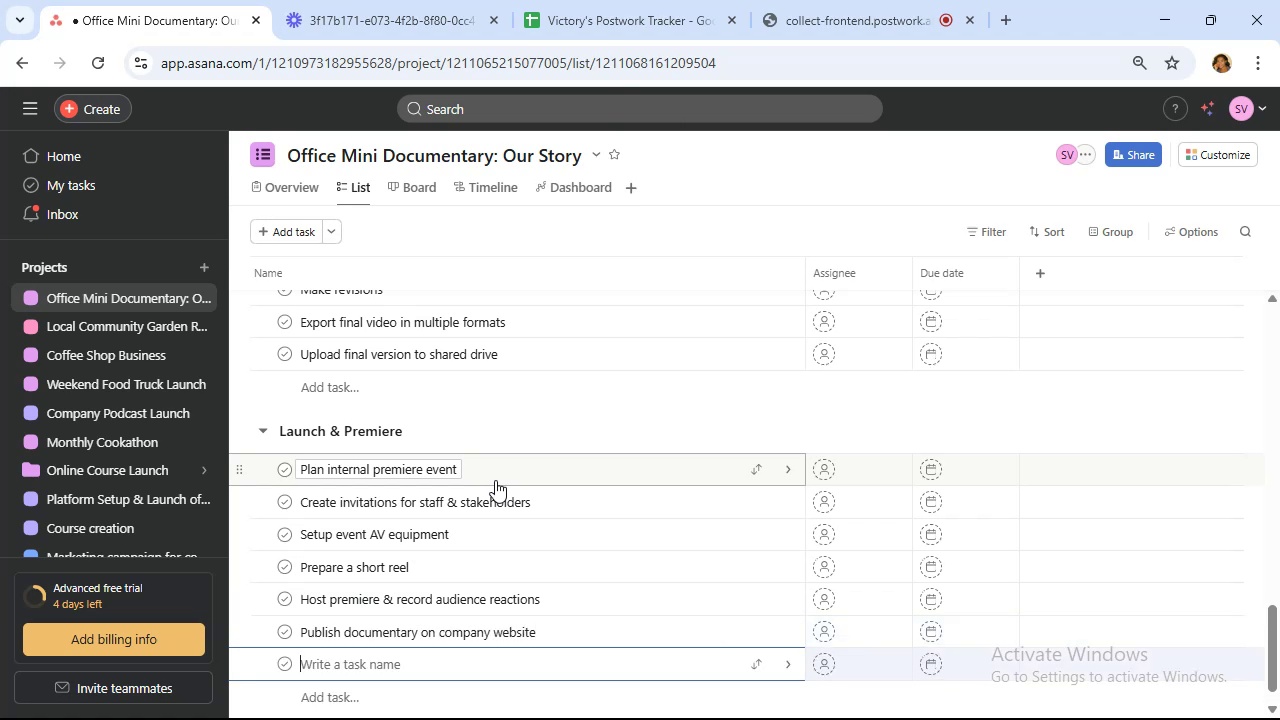 
scroll: coordinate [495, 480], scroll_direction: down, amount: 4.0
 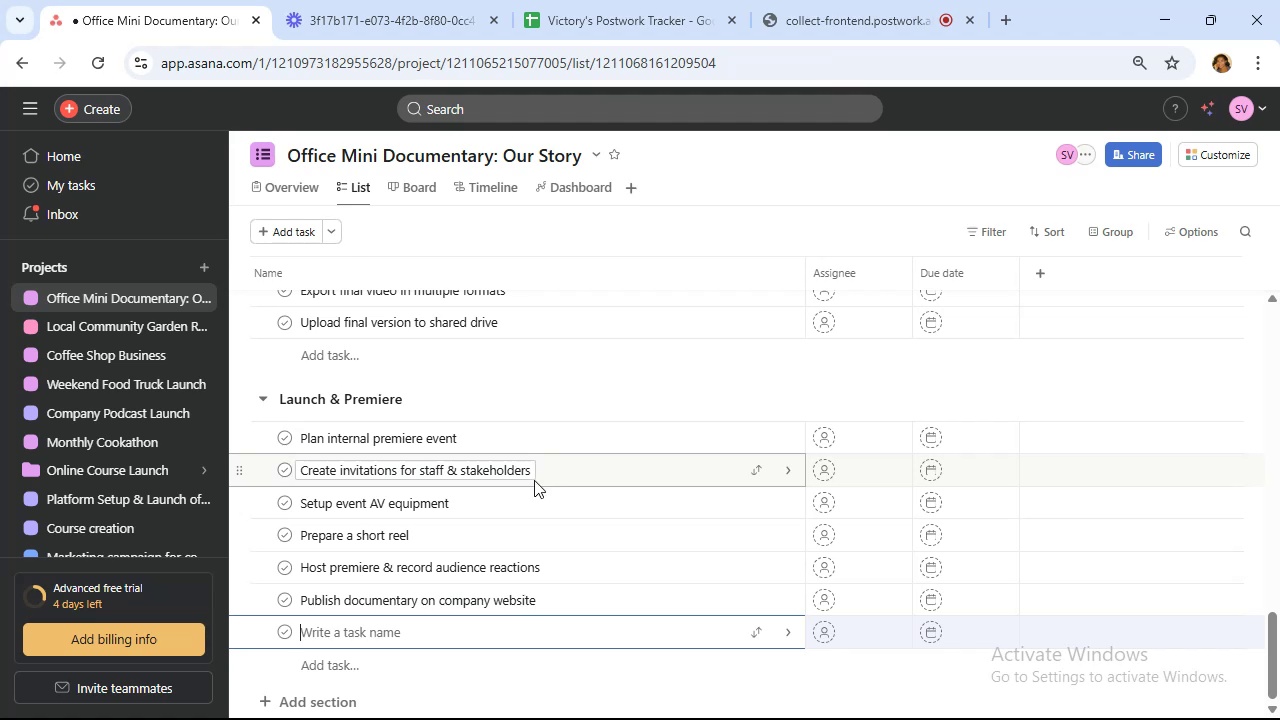 
wait(24.37)
 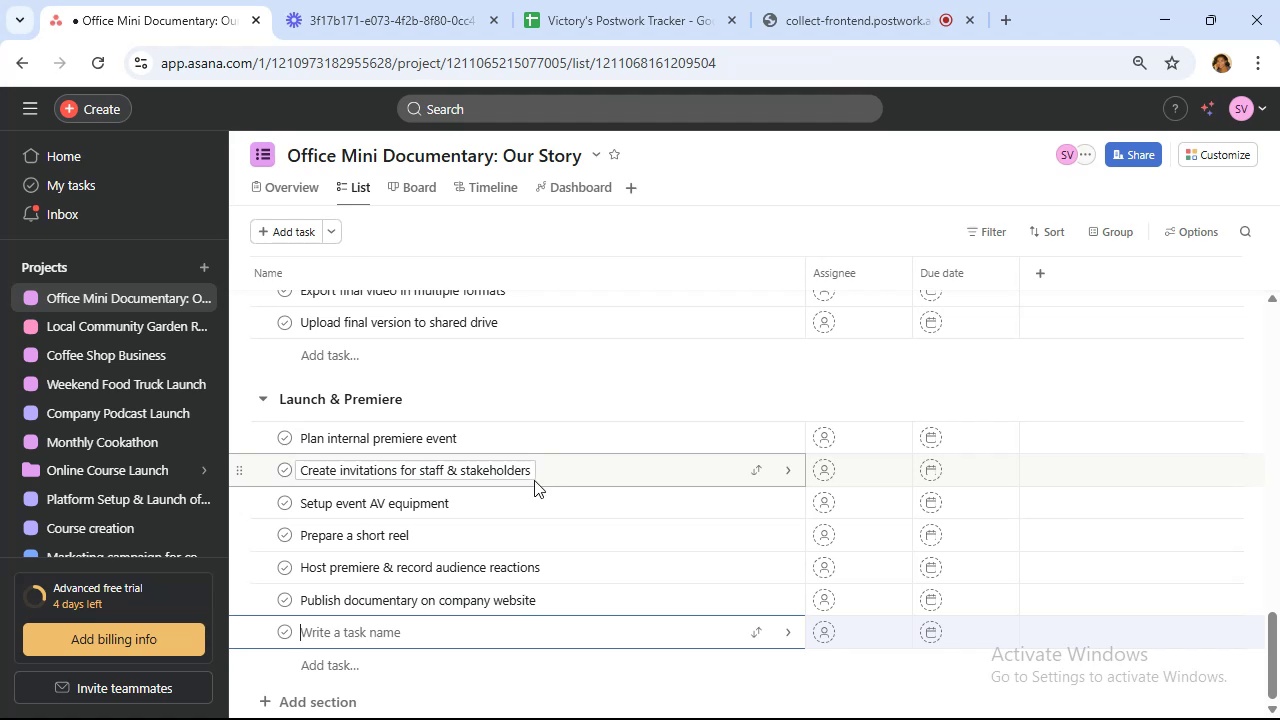 
type(Share video on social media platforms)
 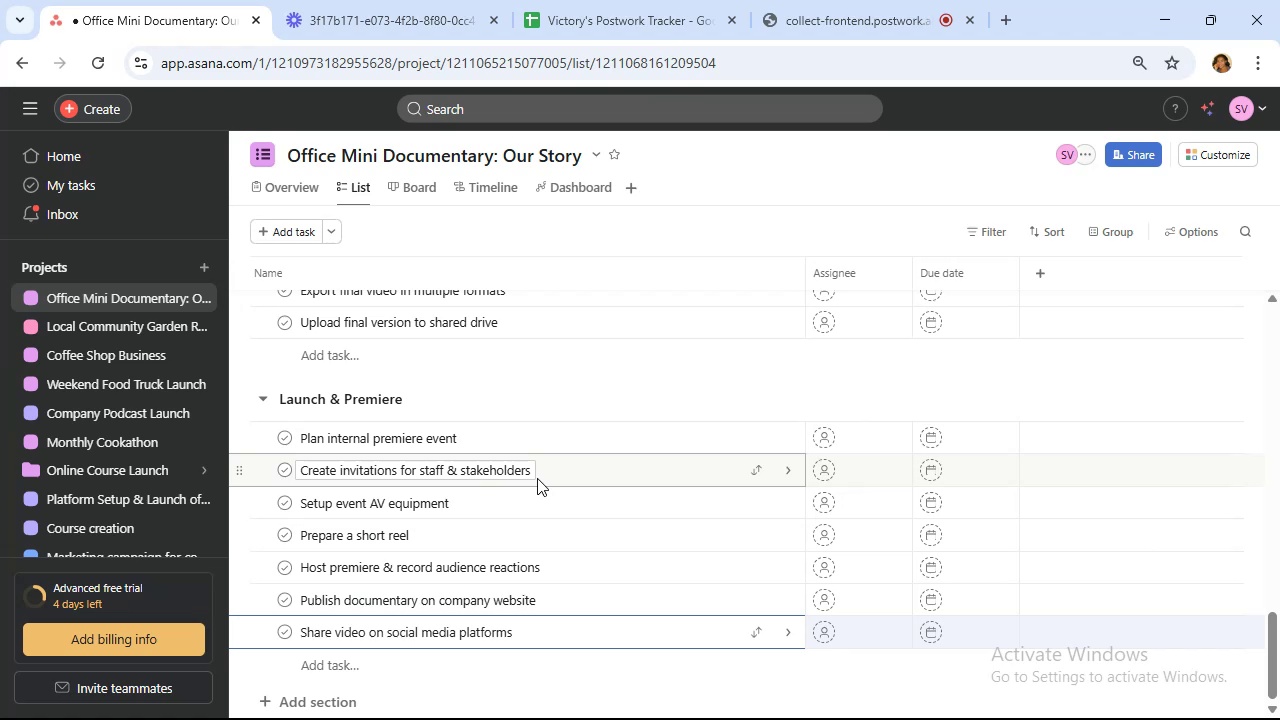 
wait(17.58)
 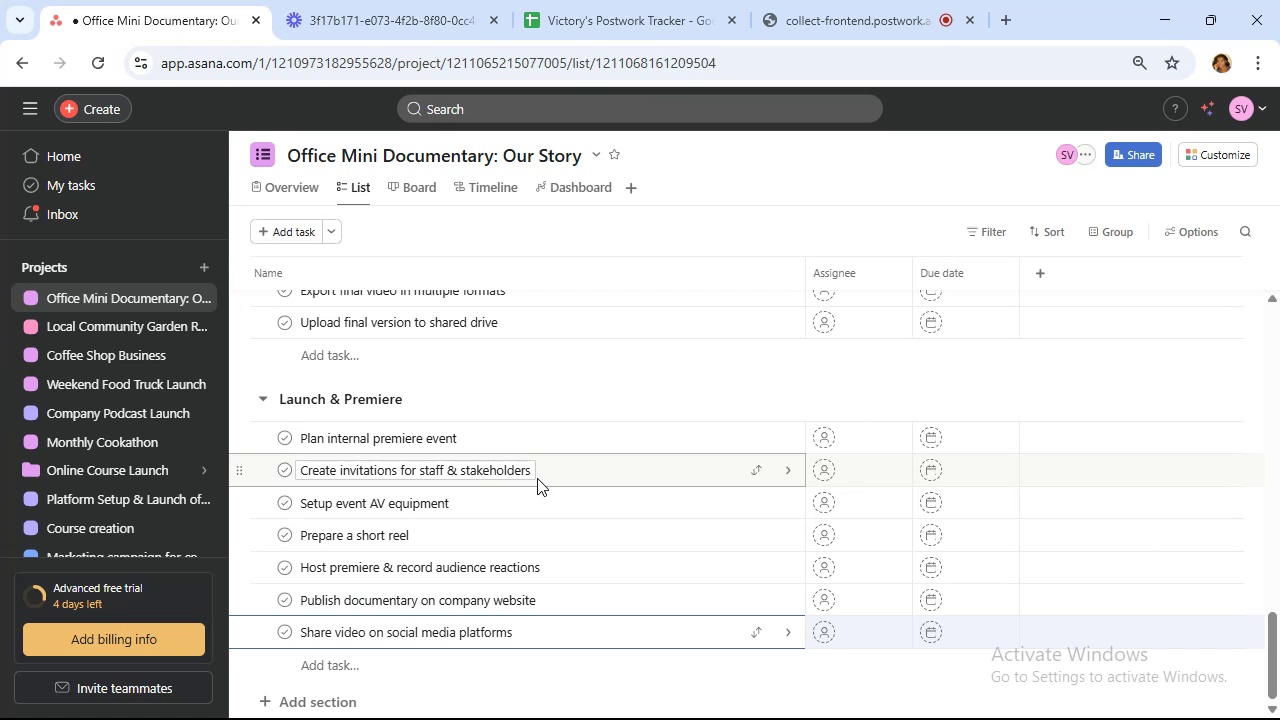 
key(Enter)
 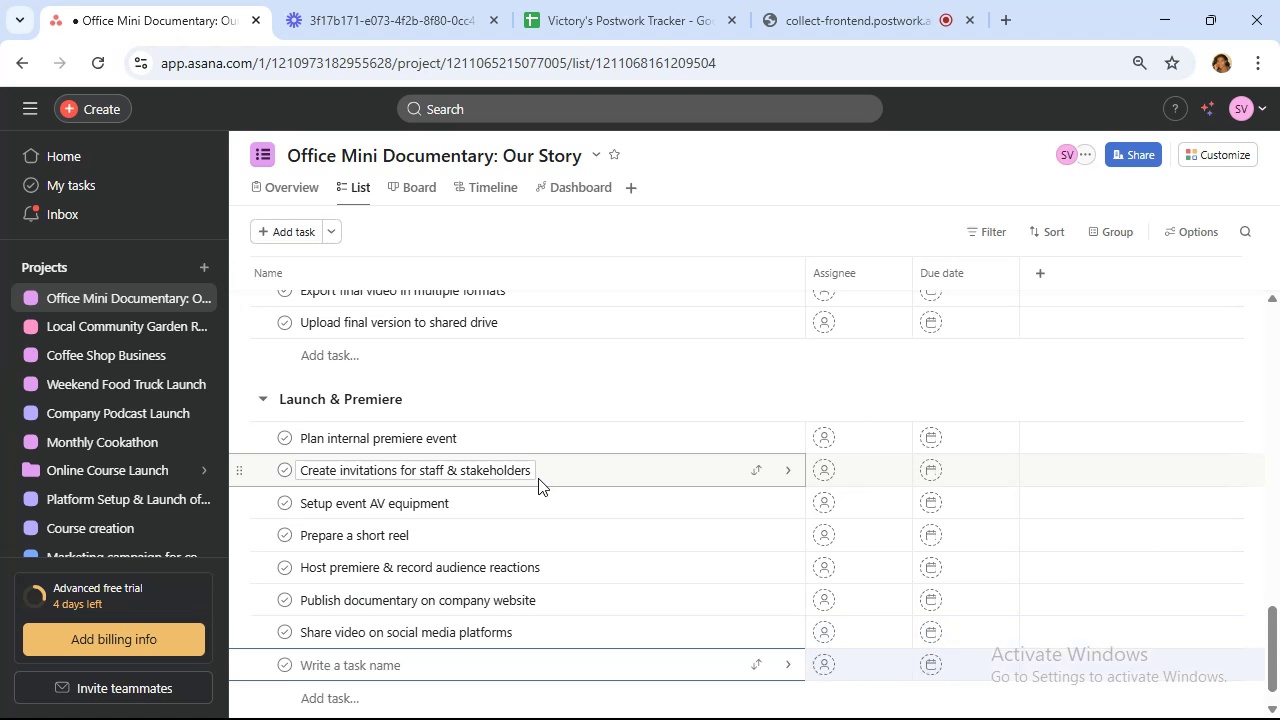 
scroll: coordinate [539, 477], scroll_direction: down, amount: 2.0
 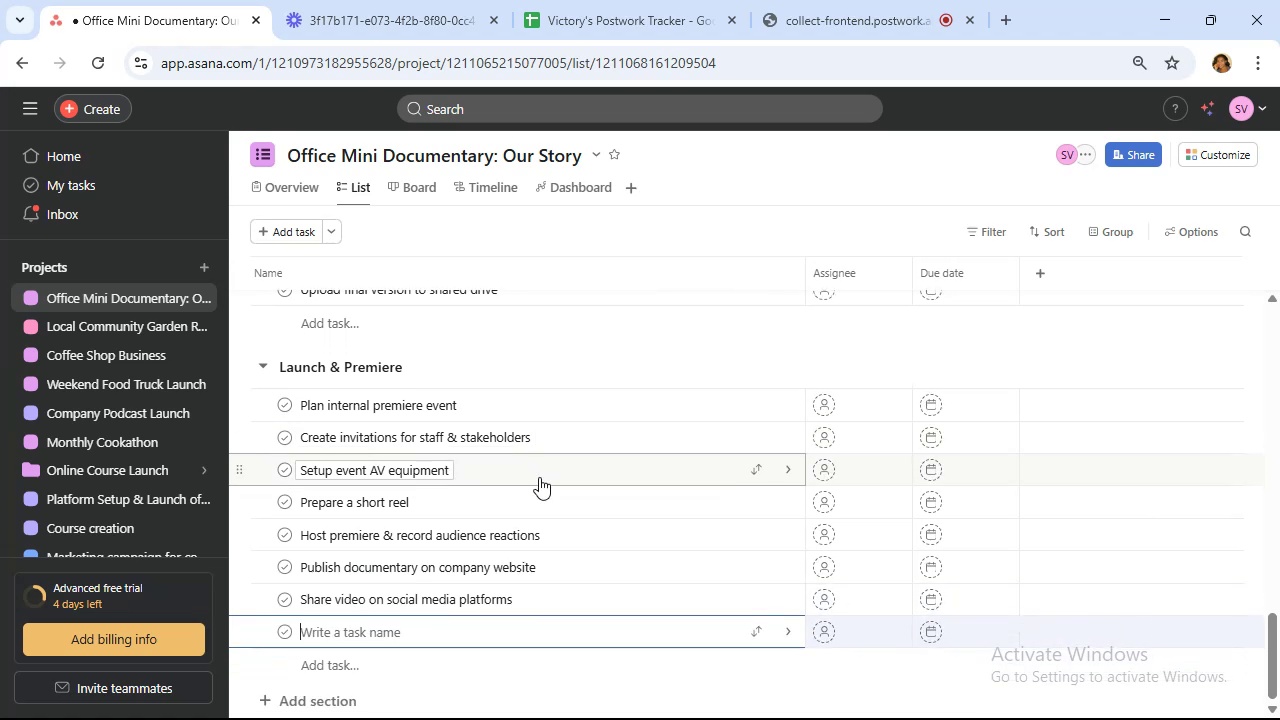 
type(Send press release to lo)
 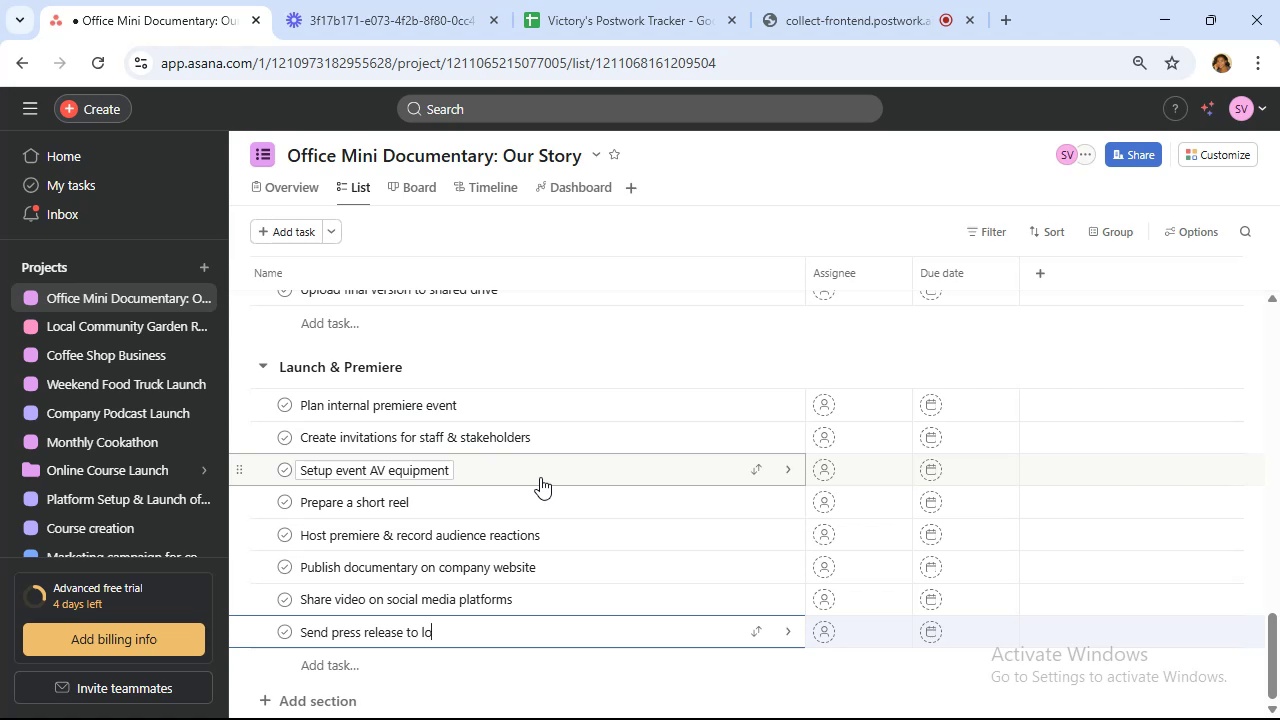 
wait(13.56)
 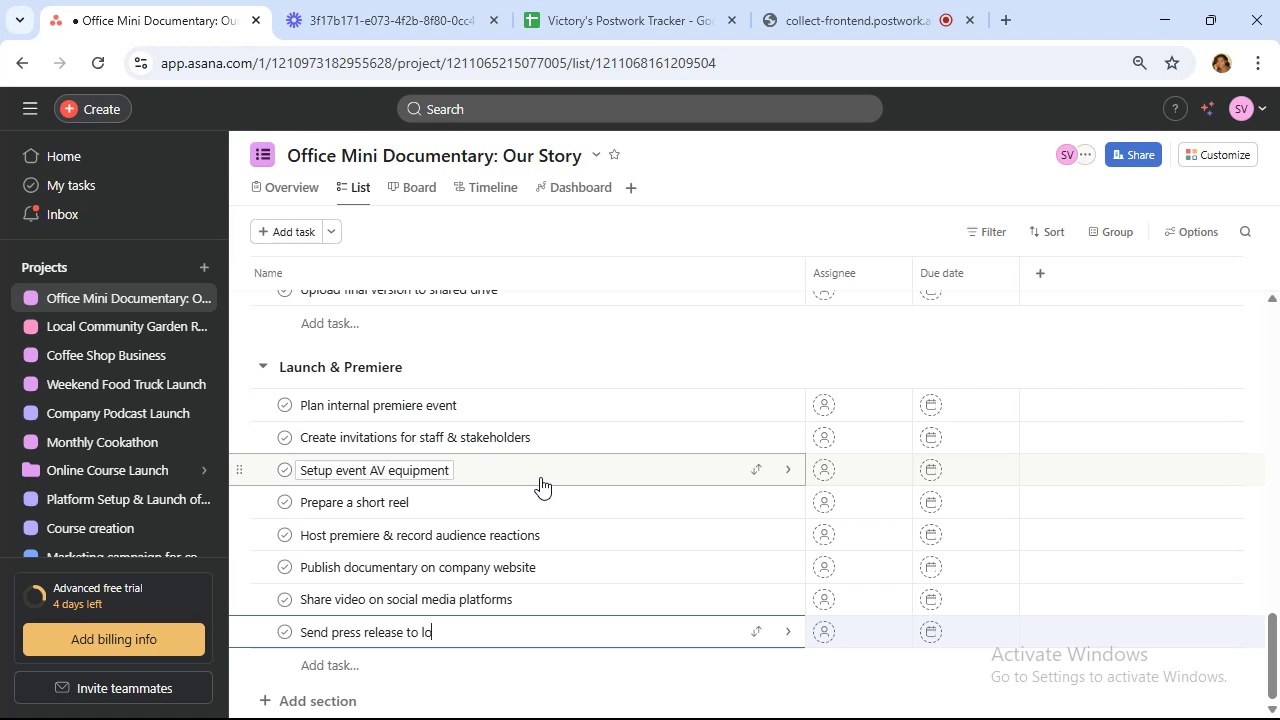 
type(cal )
 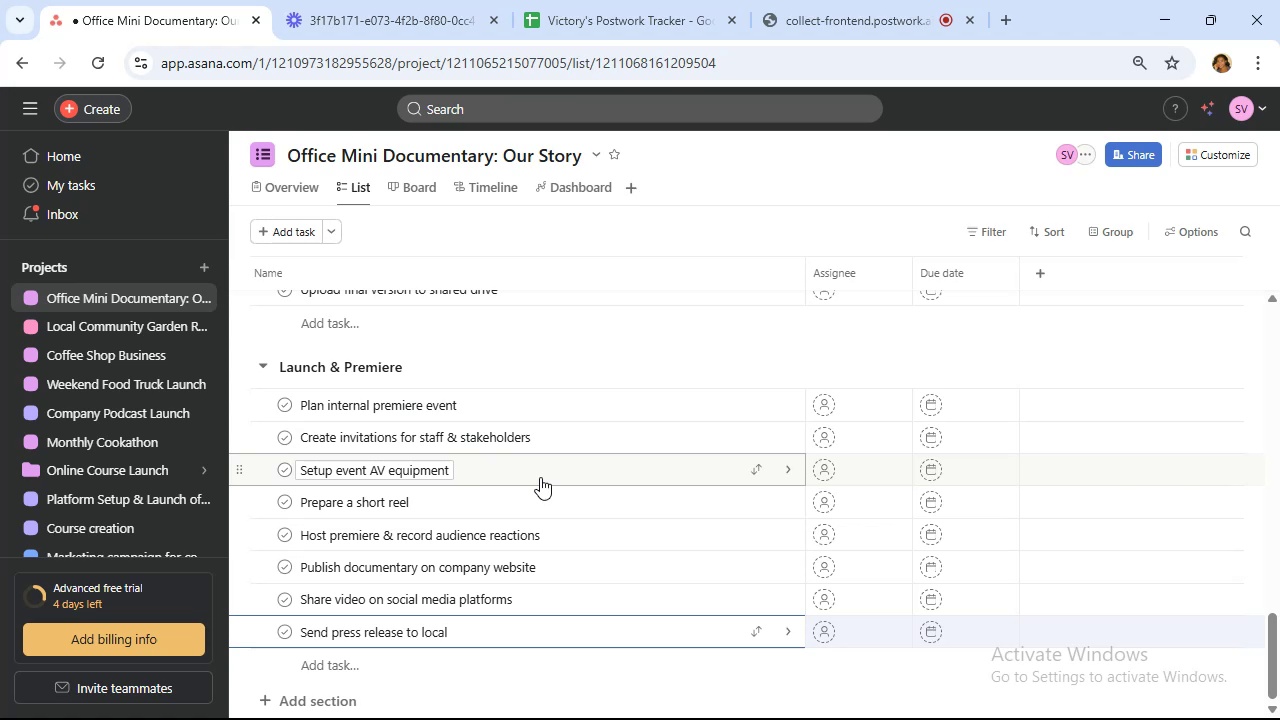 
wait(20.49)
 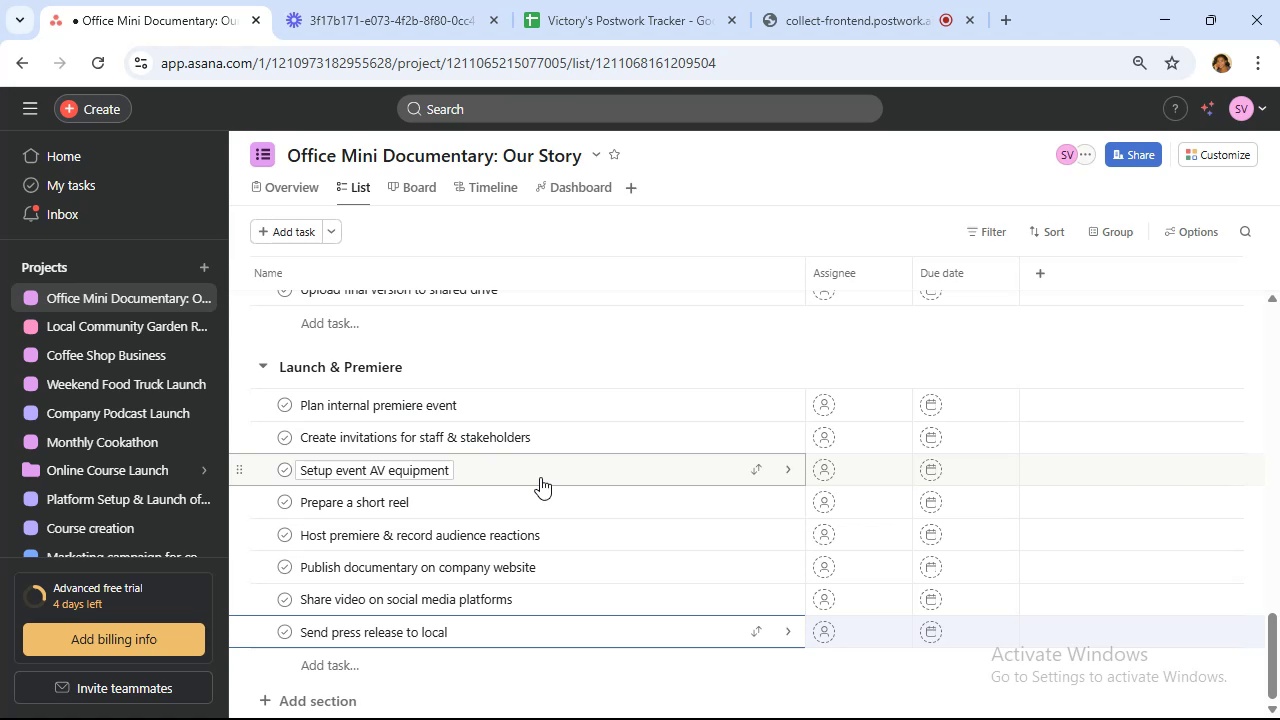 
type(media)
 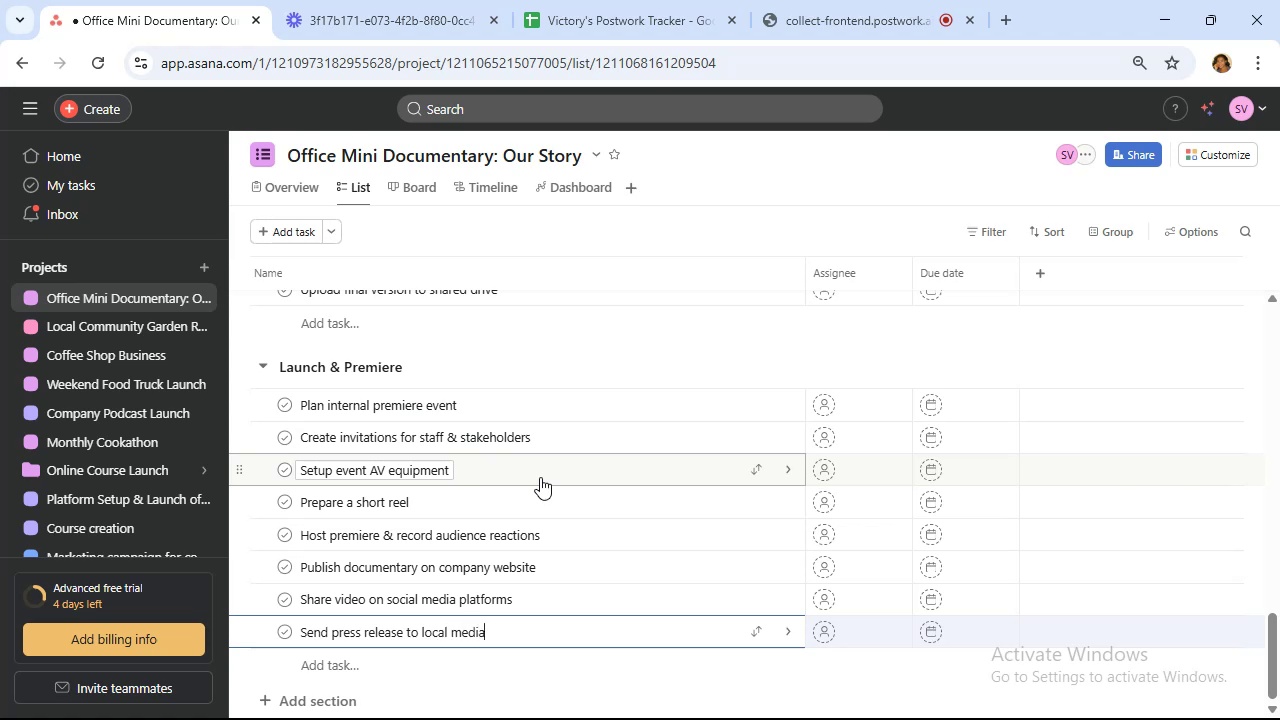 
type( outlets)
 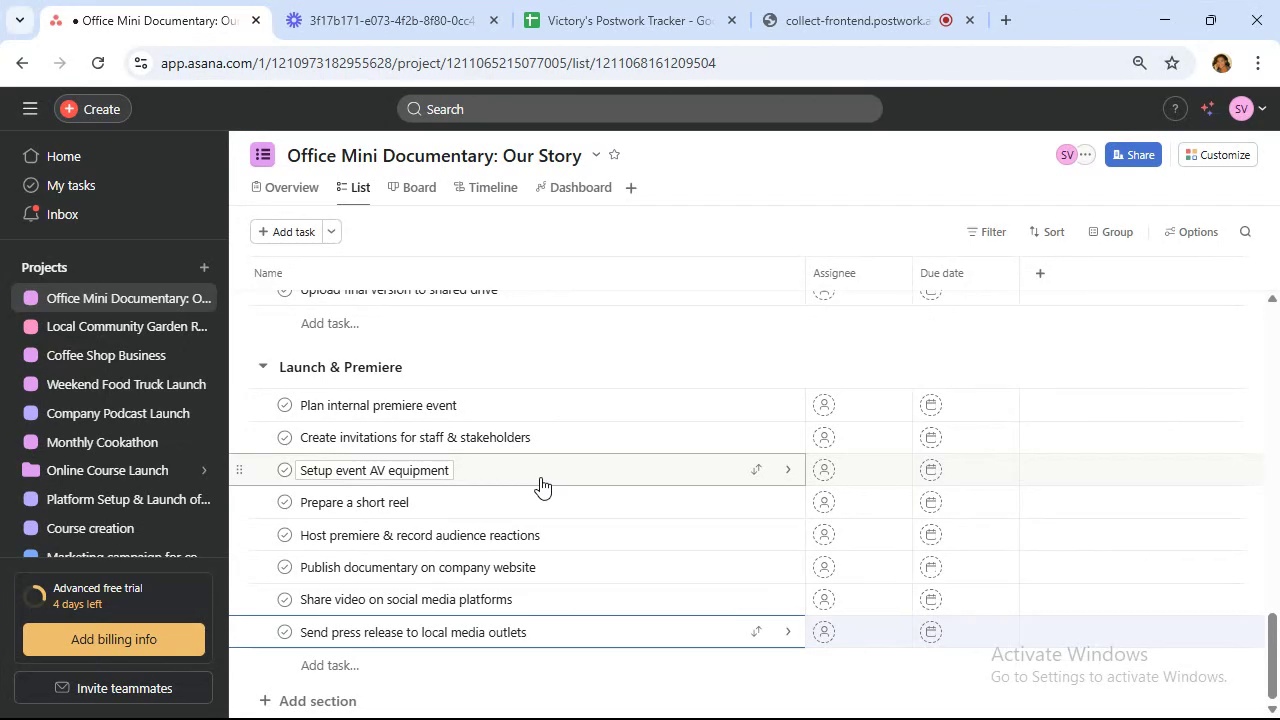 
wait(6.6)
 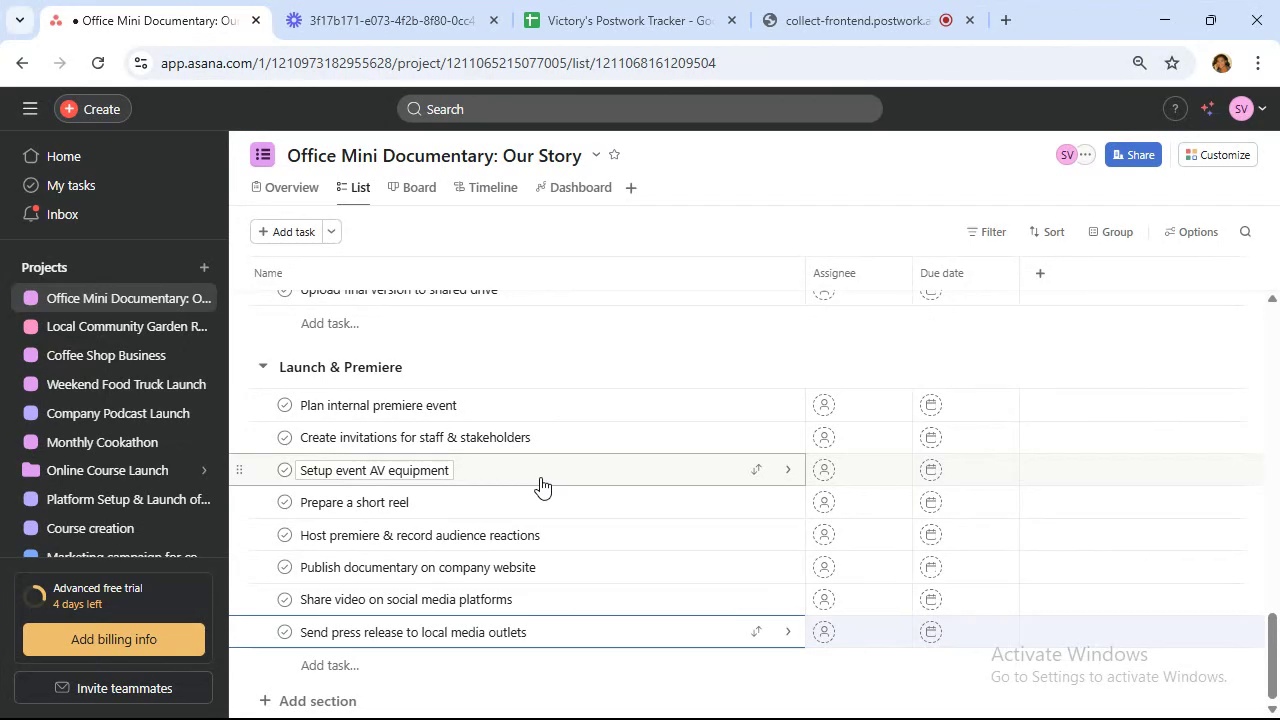 
key(Enter)
 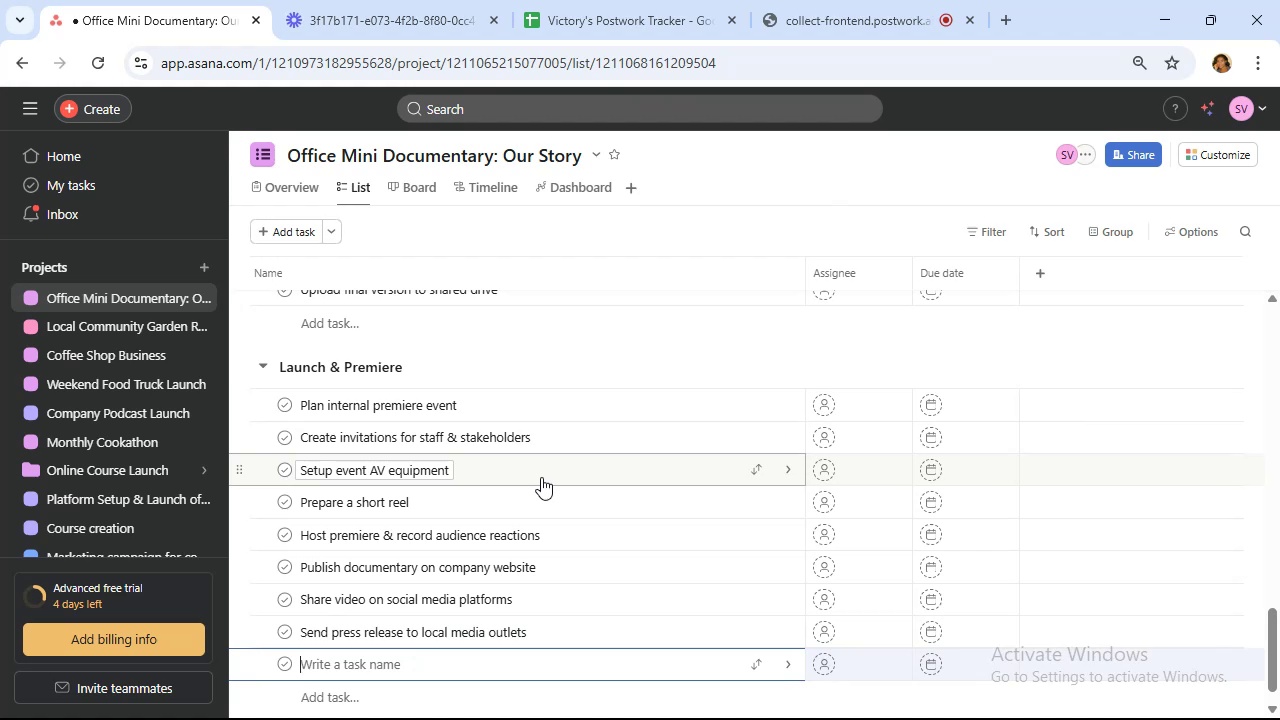 
wait(6.11)
 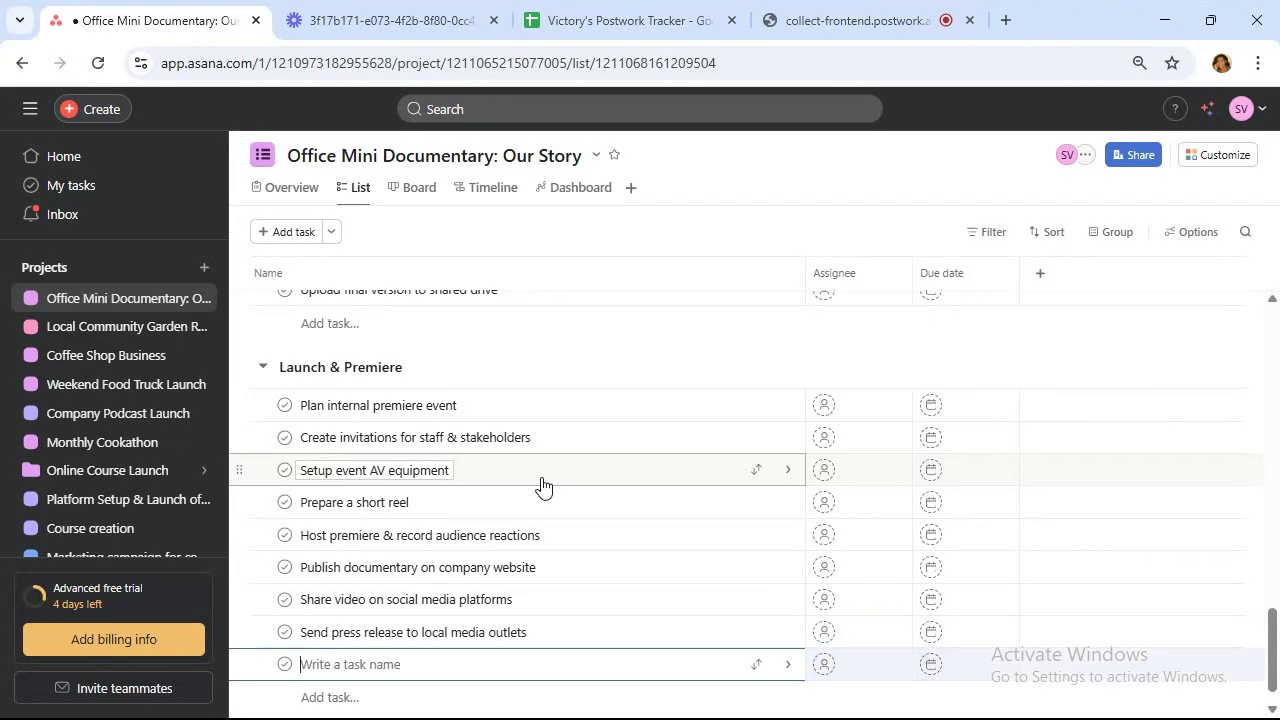 
type(Gather feedback from viewers)
 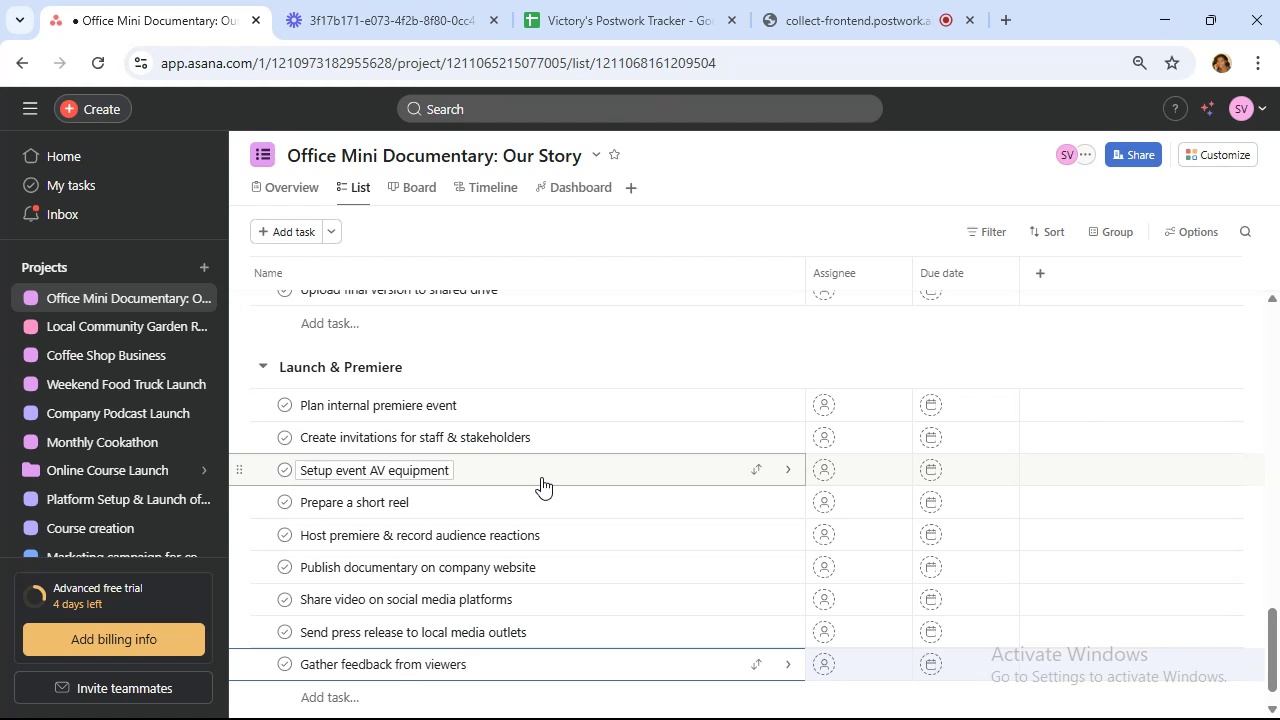 
wait(10.26)
 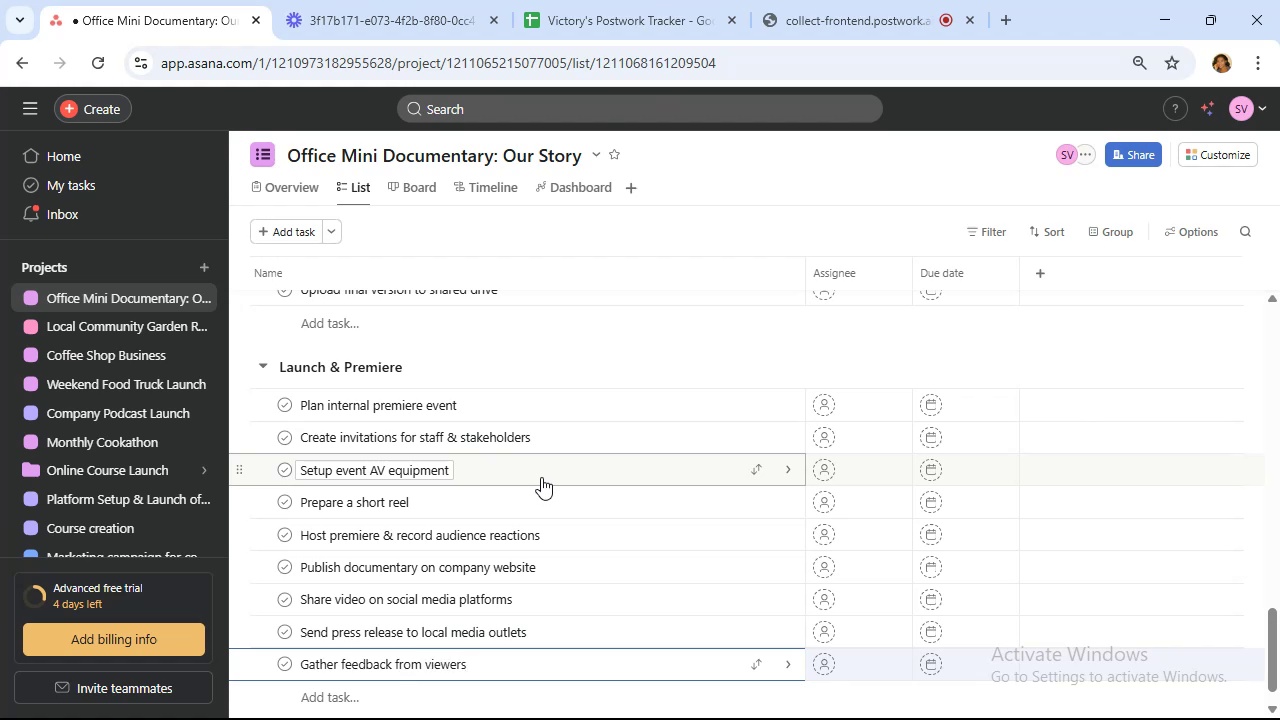 
key(Enter)
 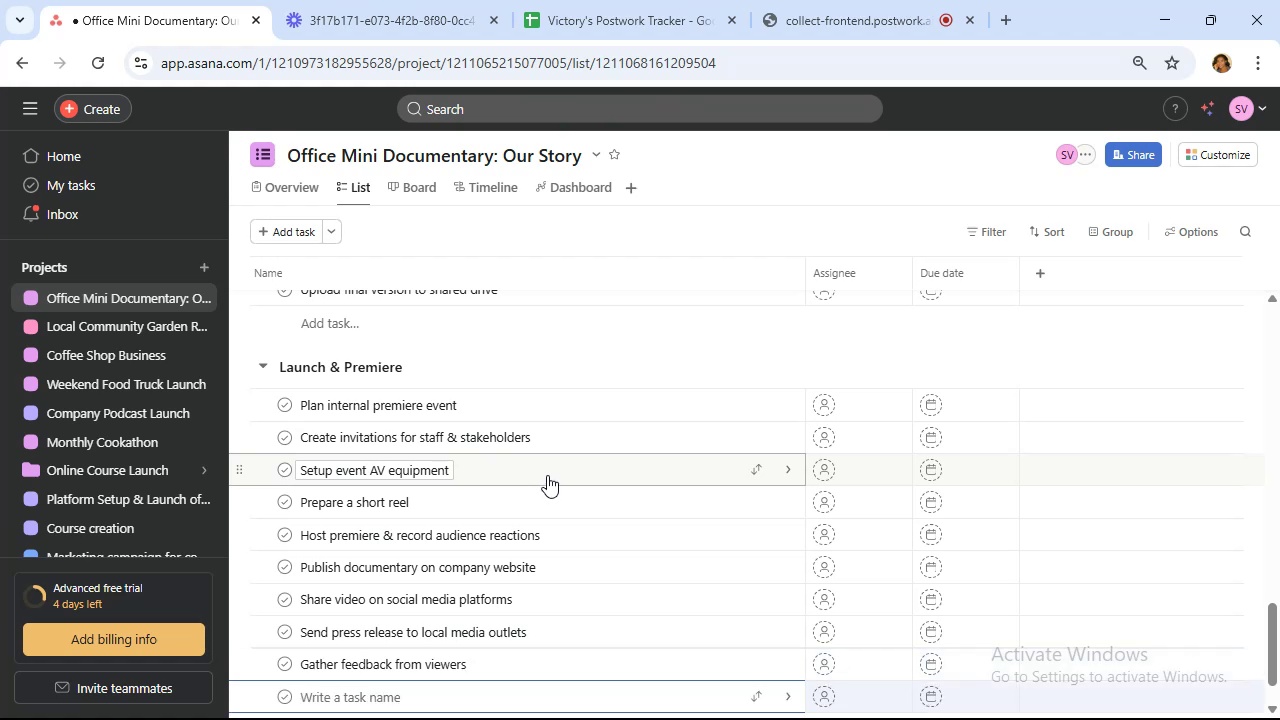 
scroll: coordinate [547, 475], scroll_direction: down, amount: 2.0
 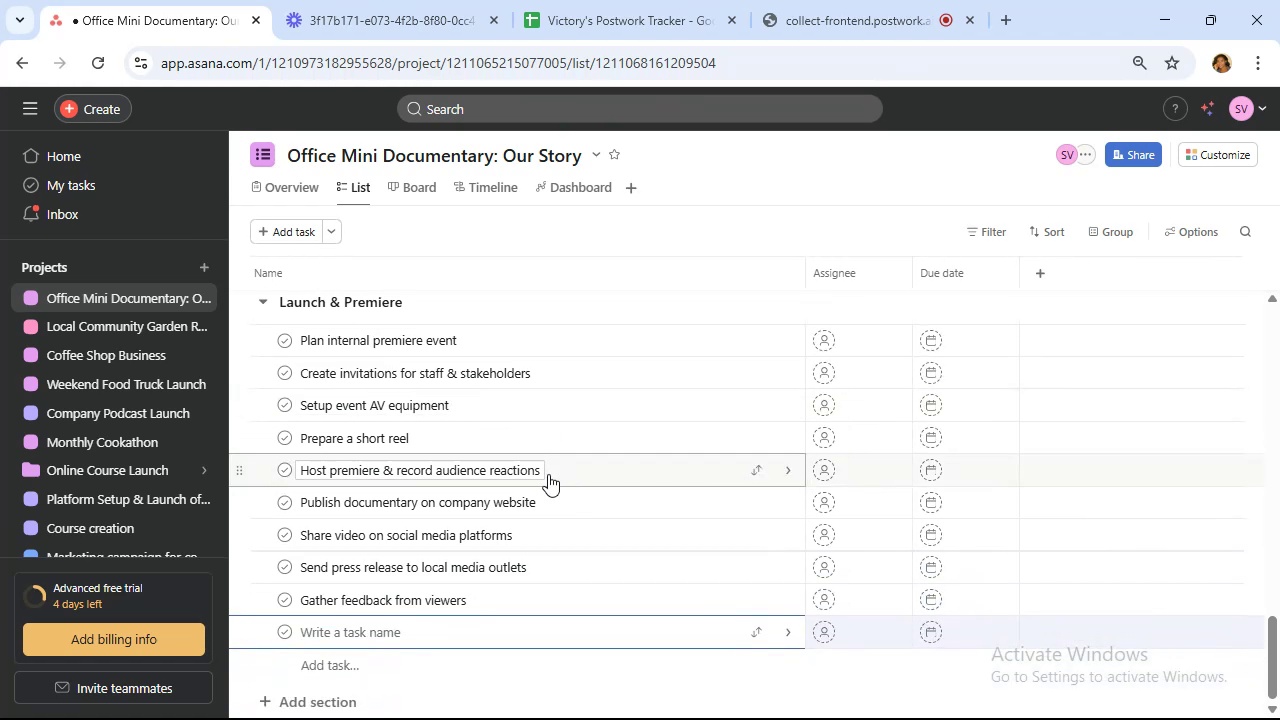 
type(Archive proj)
 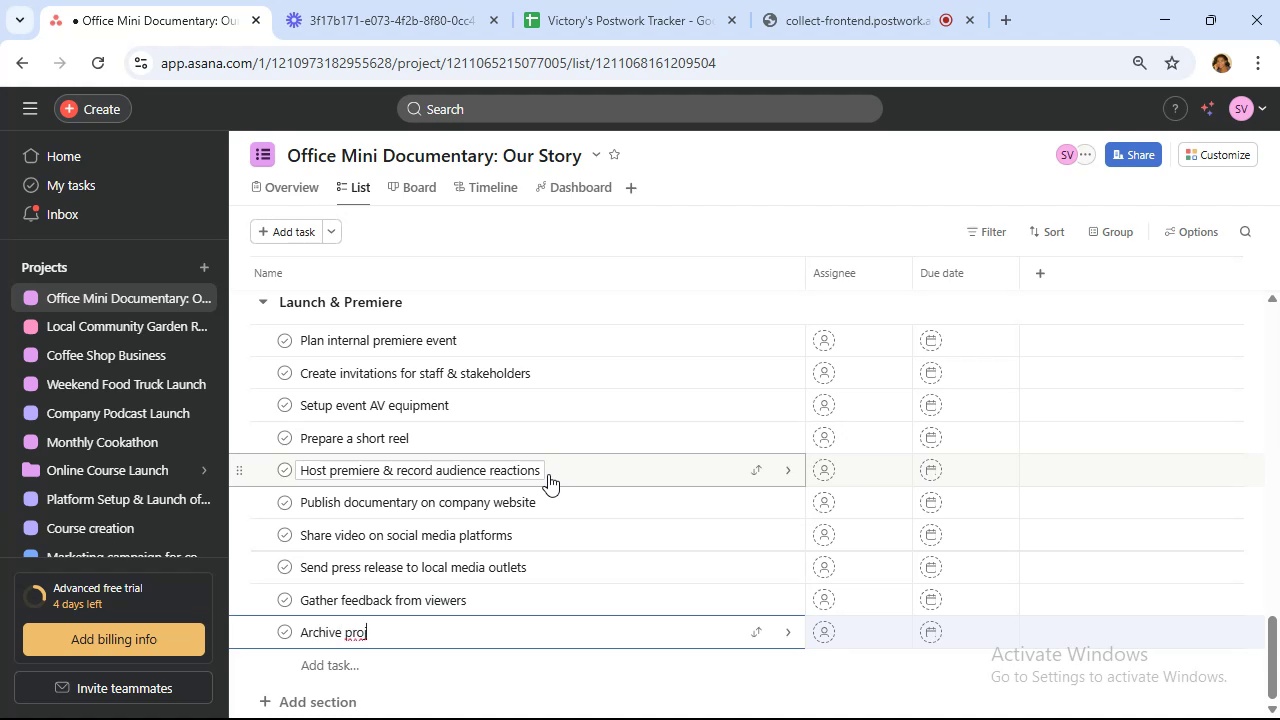 
type(ect files & celebr)
 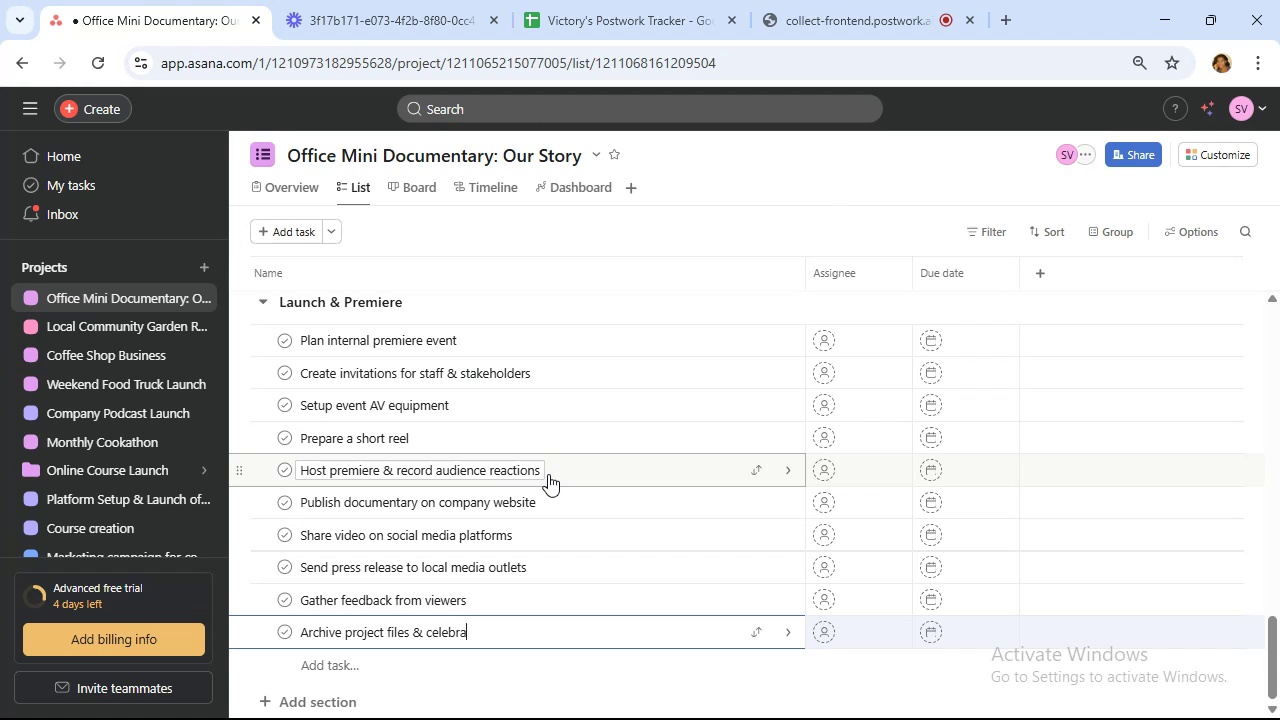 
 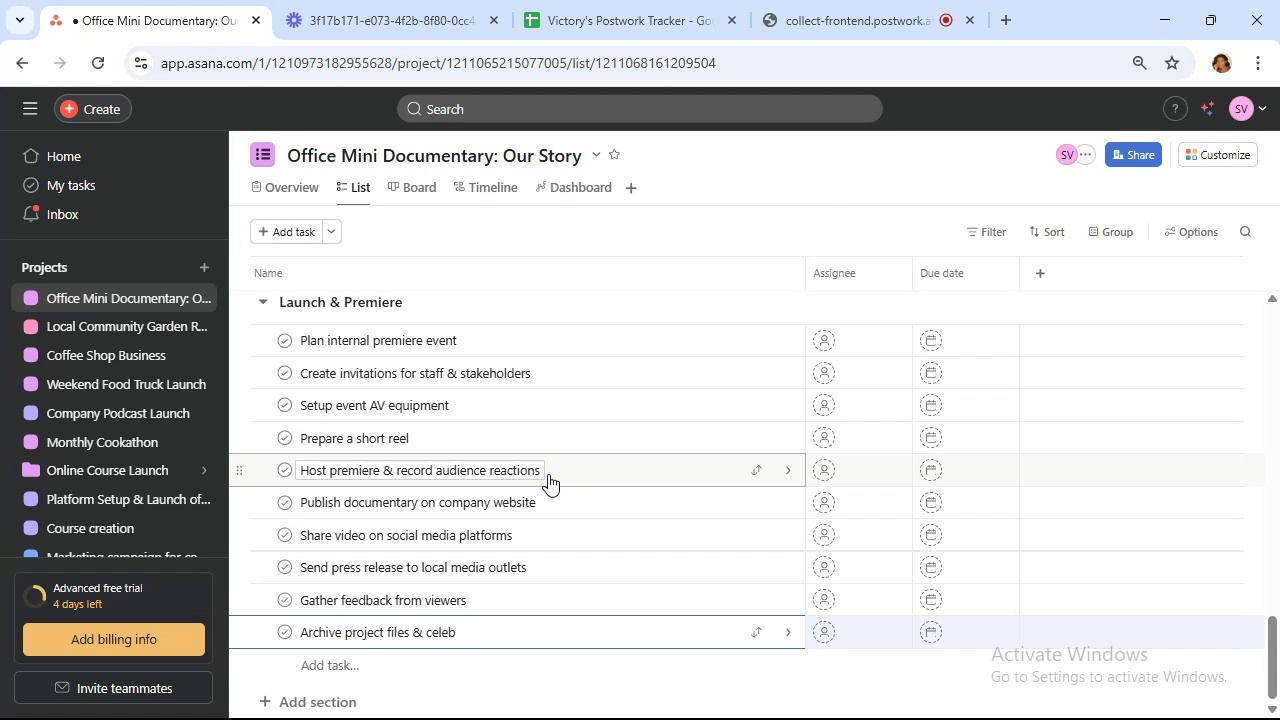 
hold_key(key=A, duration=0.3)
 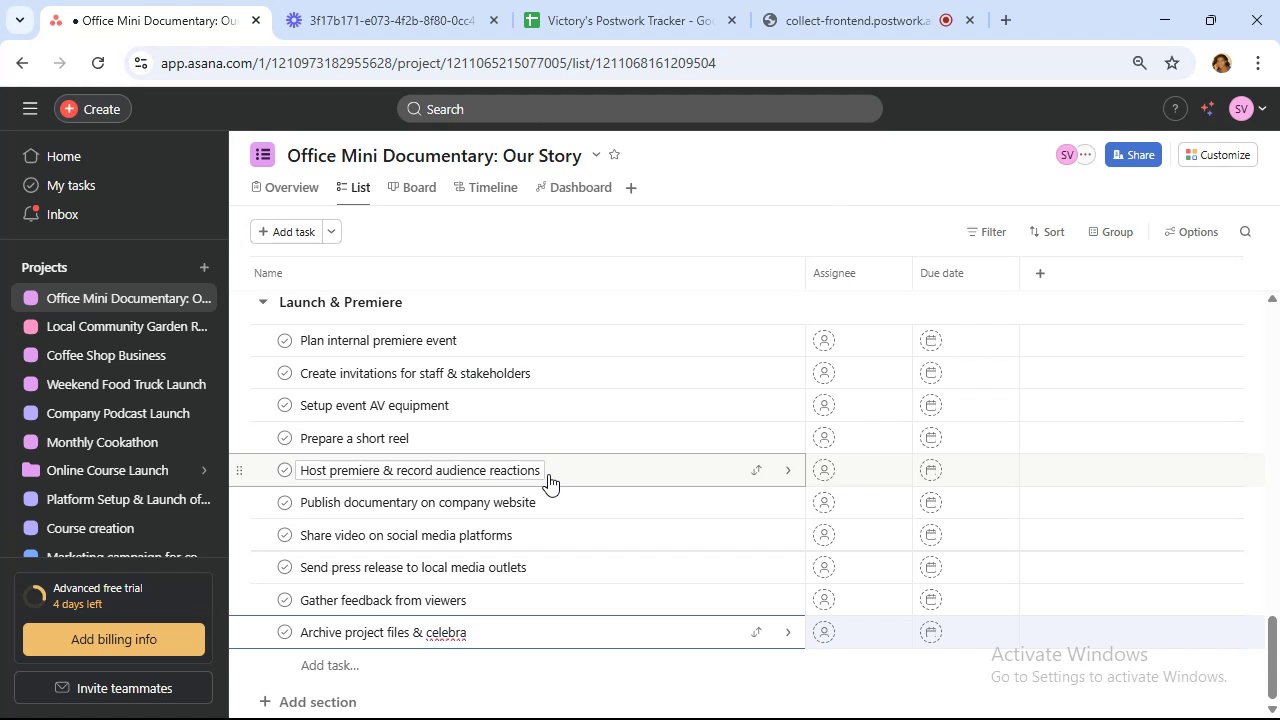 
wait(9.97)
 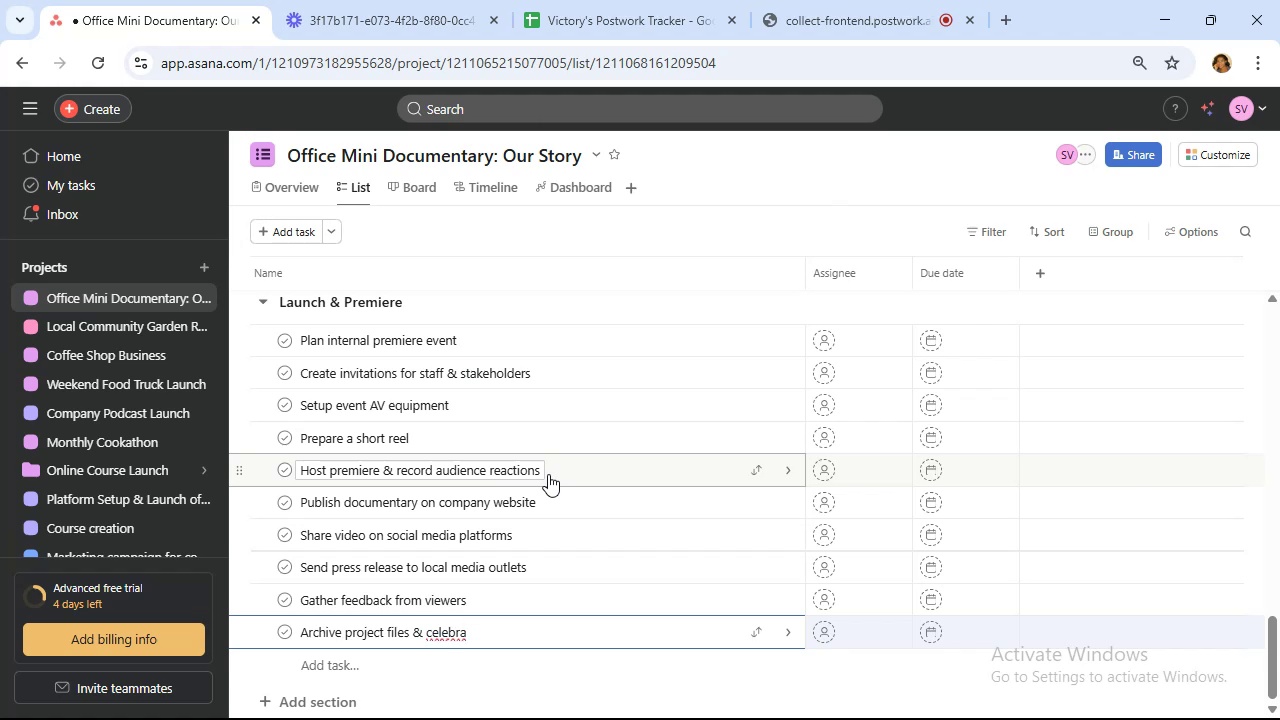 
type(te )
 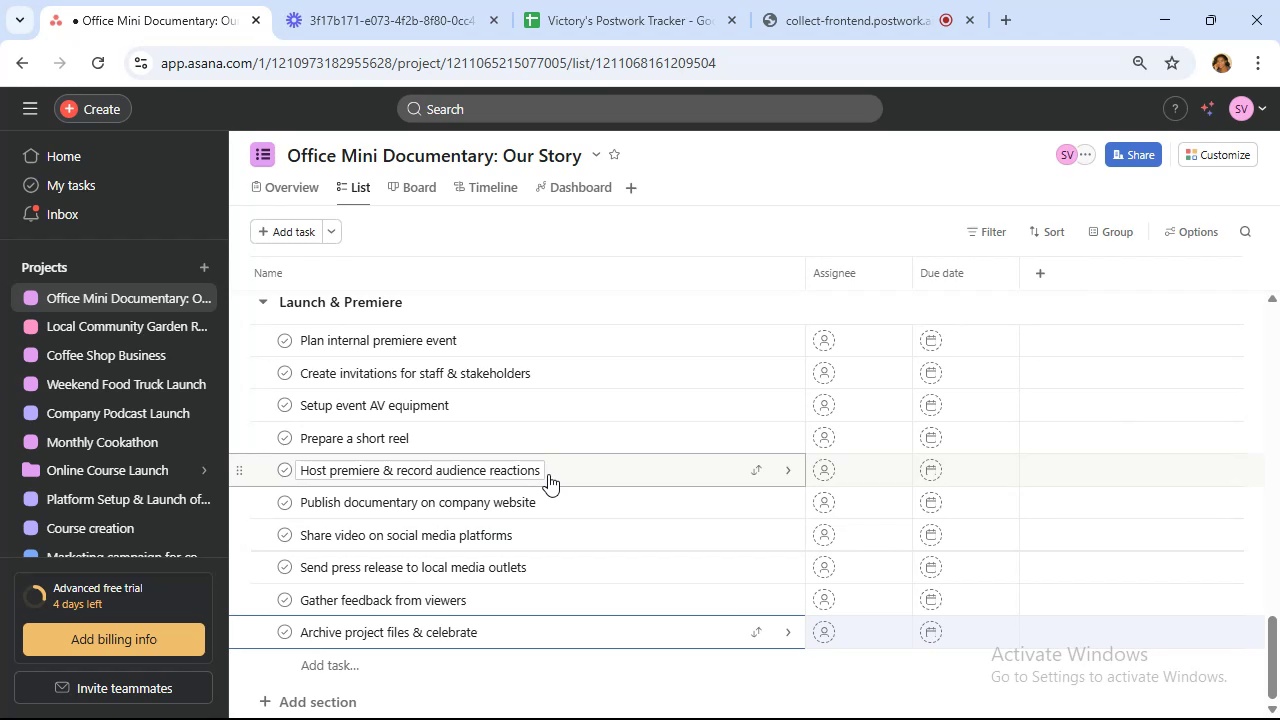 
wait(15.54)
 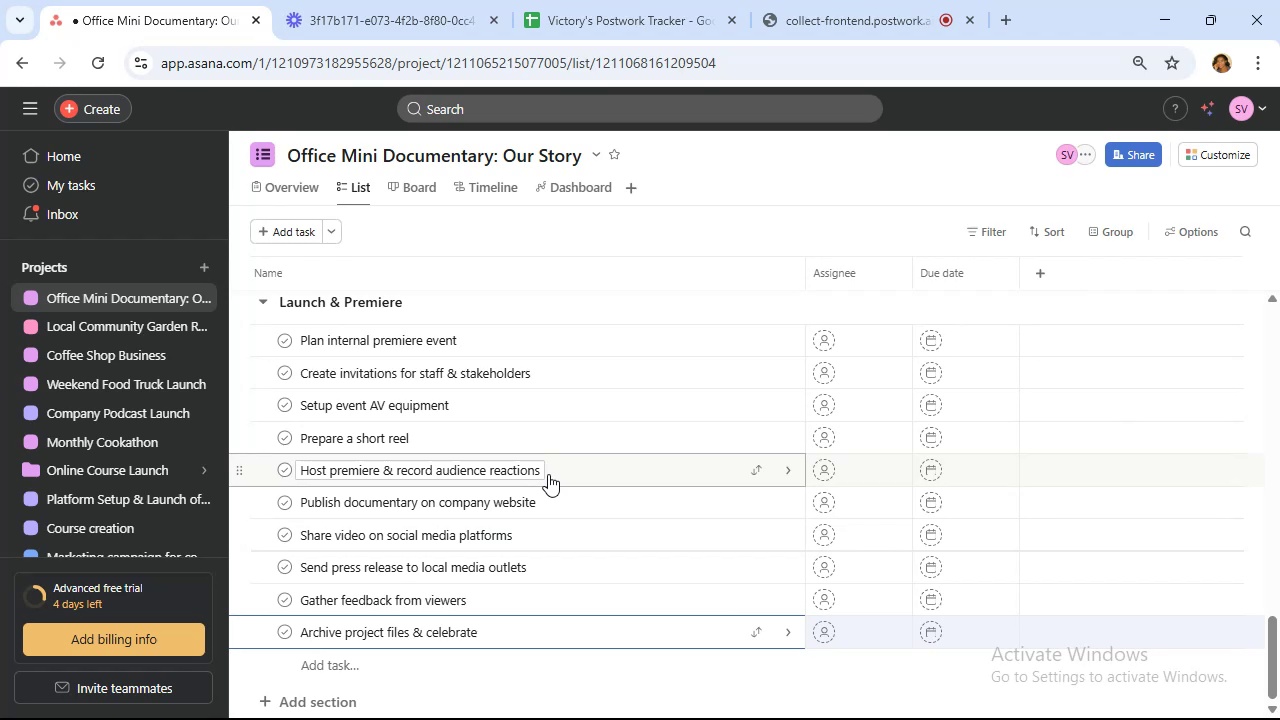 
type(completion)
 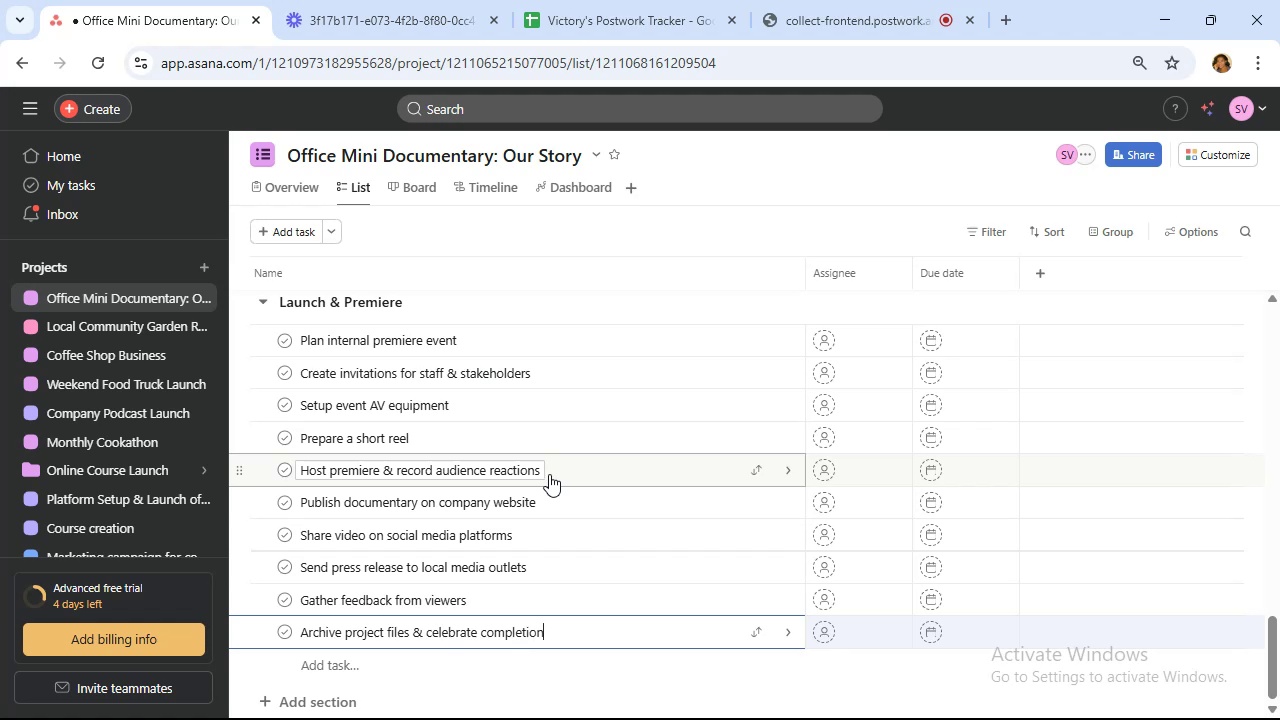 
scroll: coordinate [552, 477], scroll_direction: down, amount: 7.0
 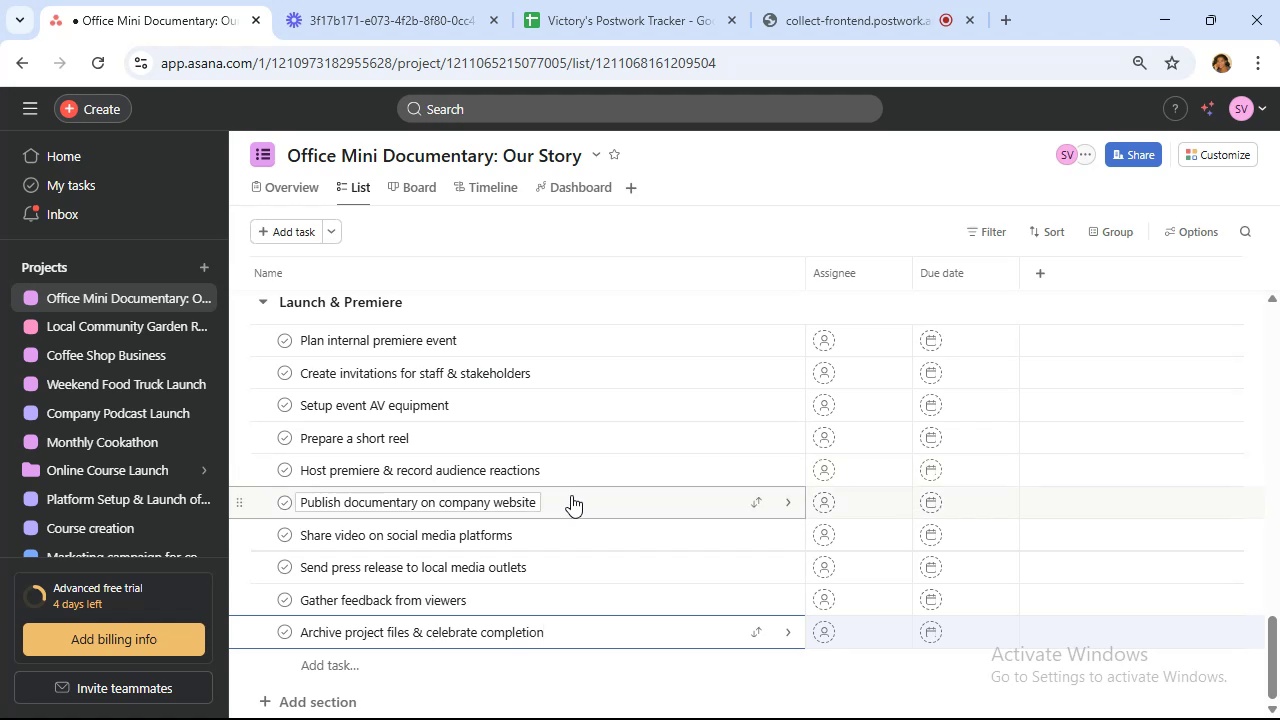 
wait(17.44)
 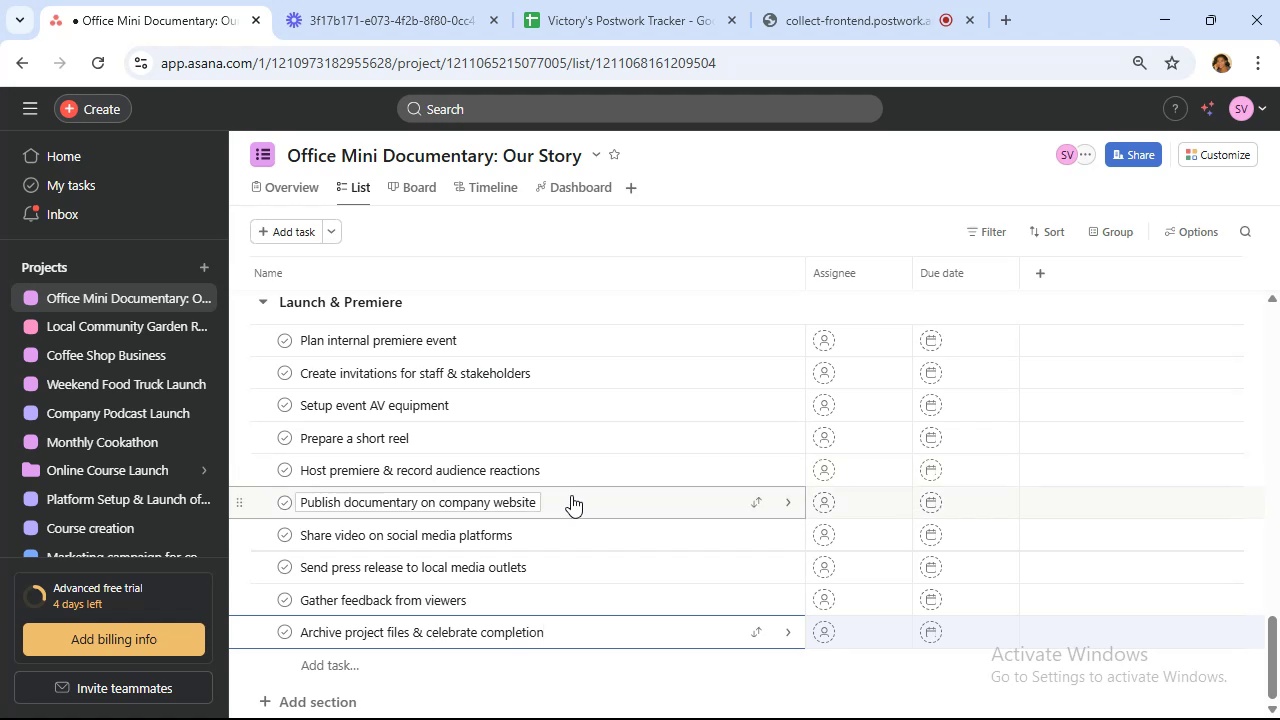 
scroll: coordinate [620, 545], scroll_direction: up, amount: 25.0
 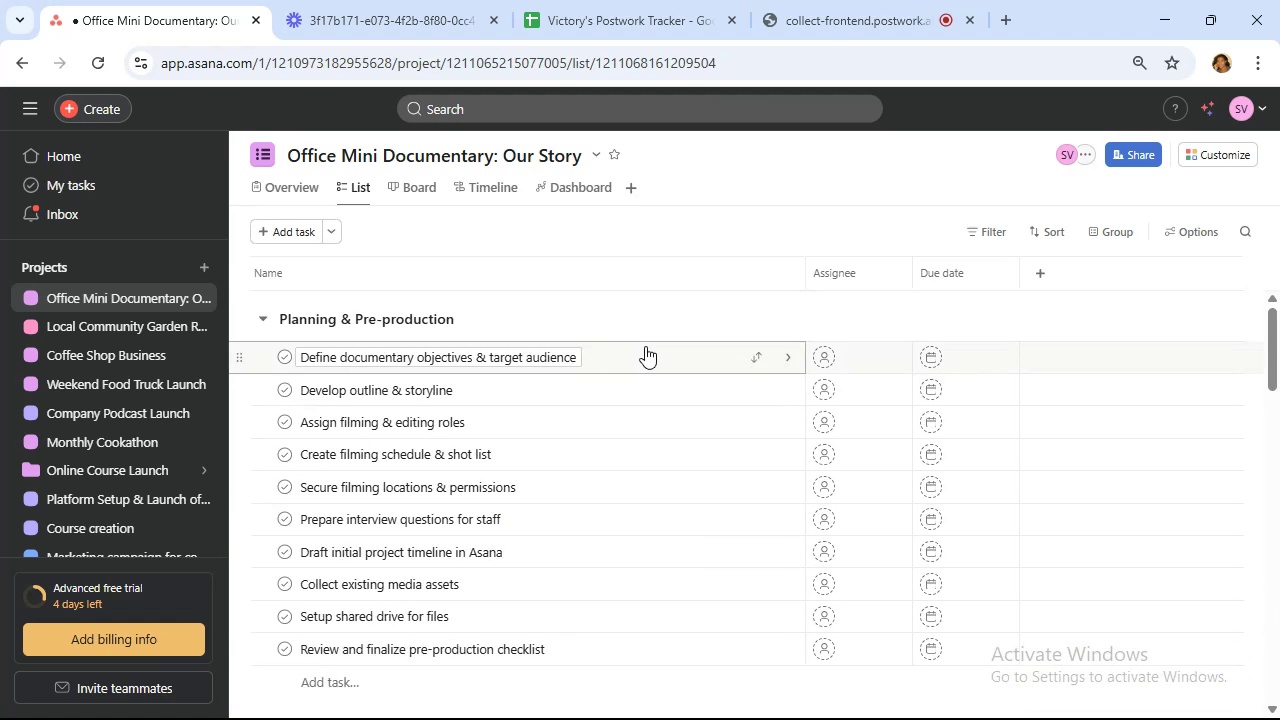 
wait(9.01)
 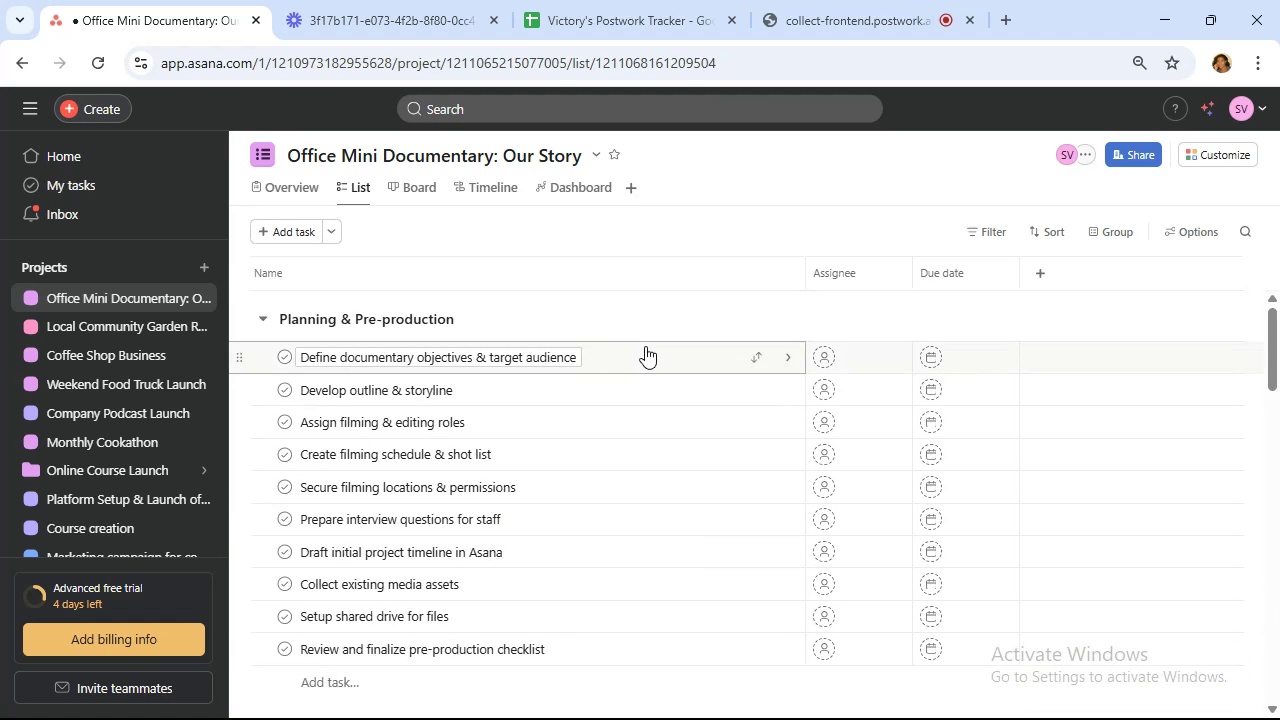 
left_click([662, 389])
 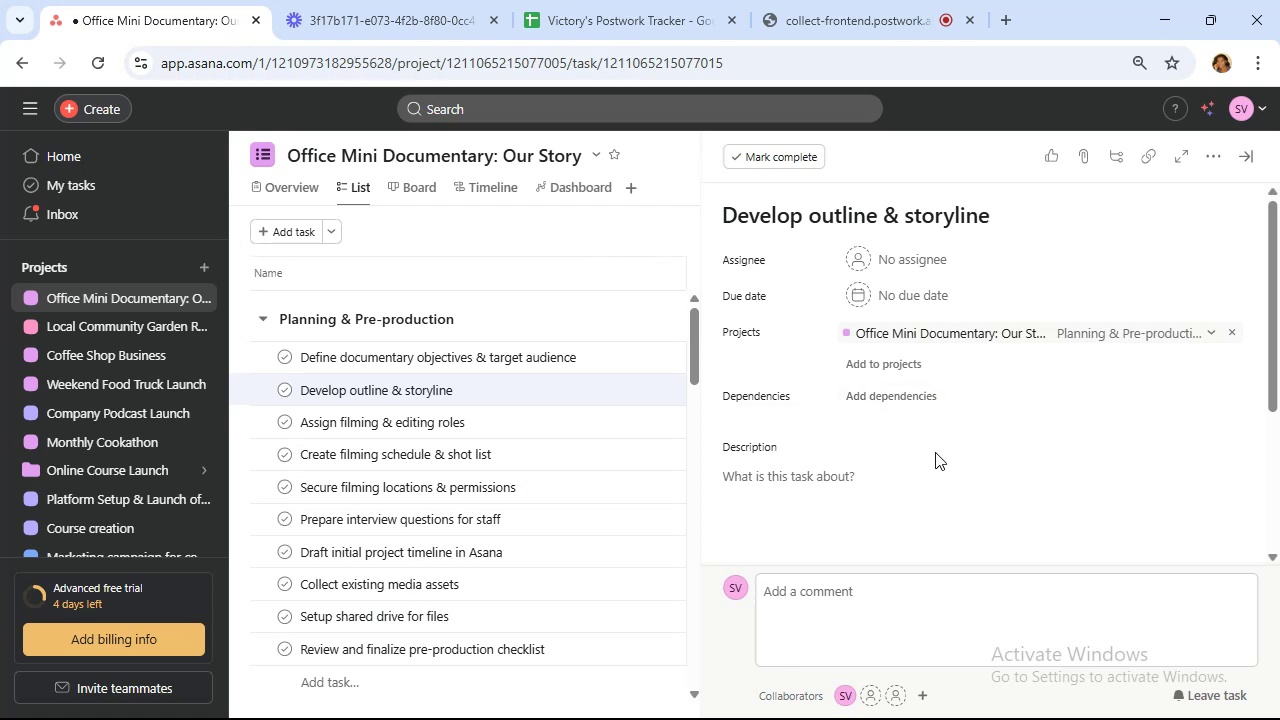 
wait(16.38)
 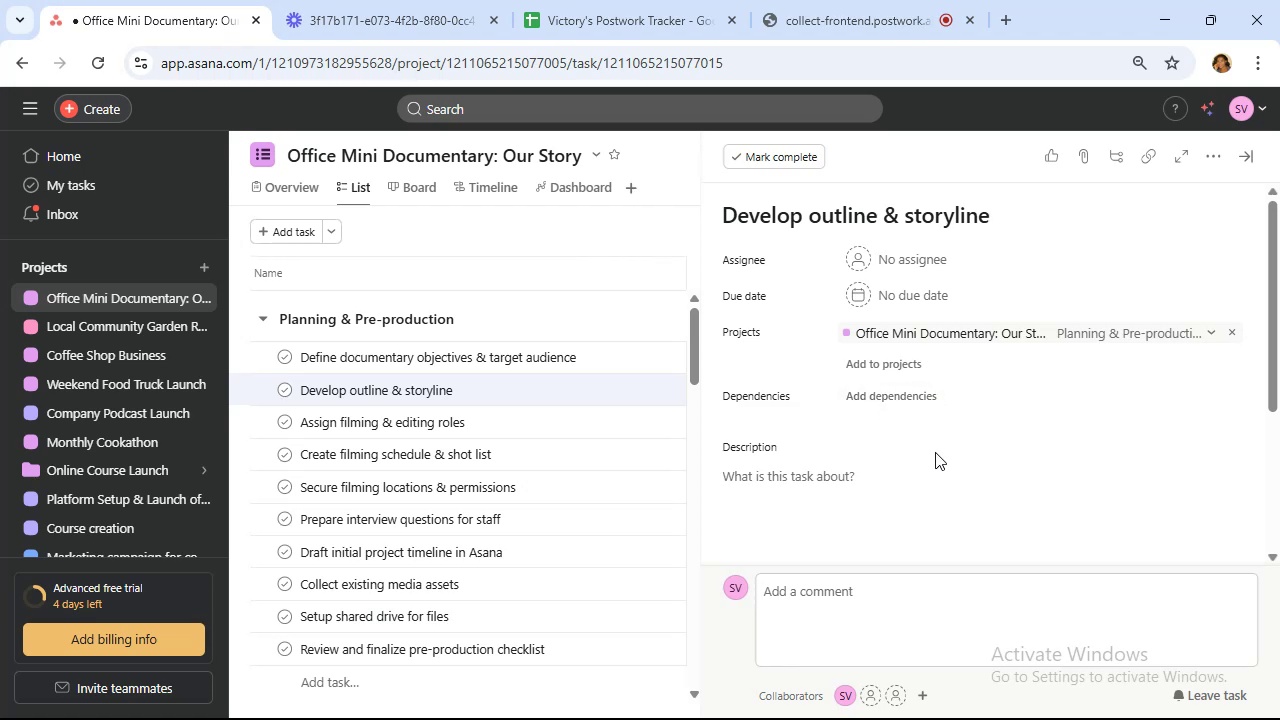 
left_click([876, 404])
 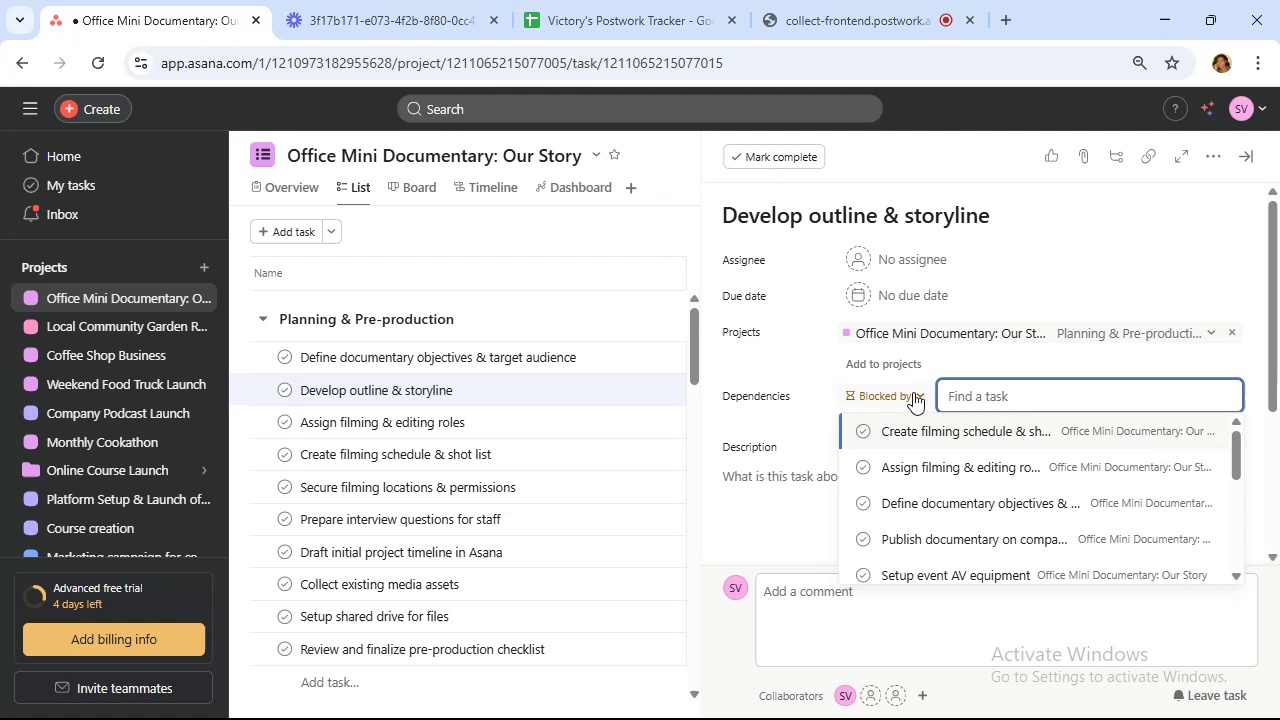 
left_click([913, 392])
 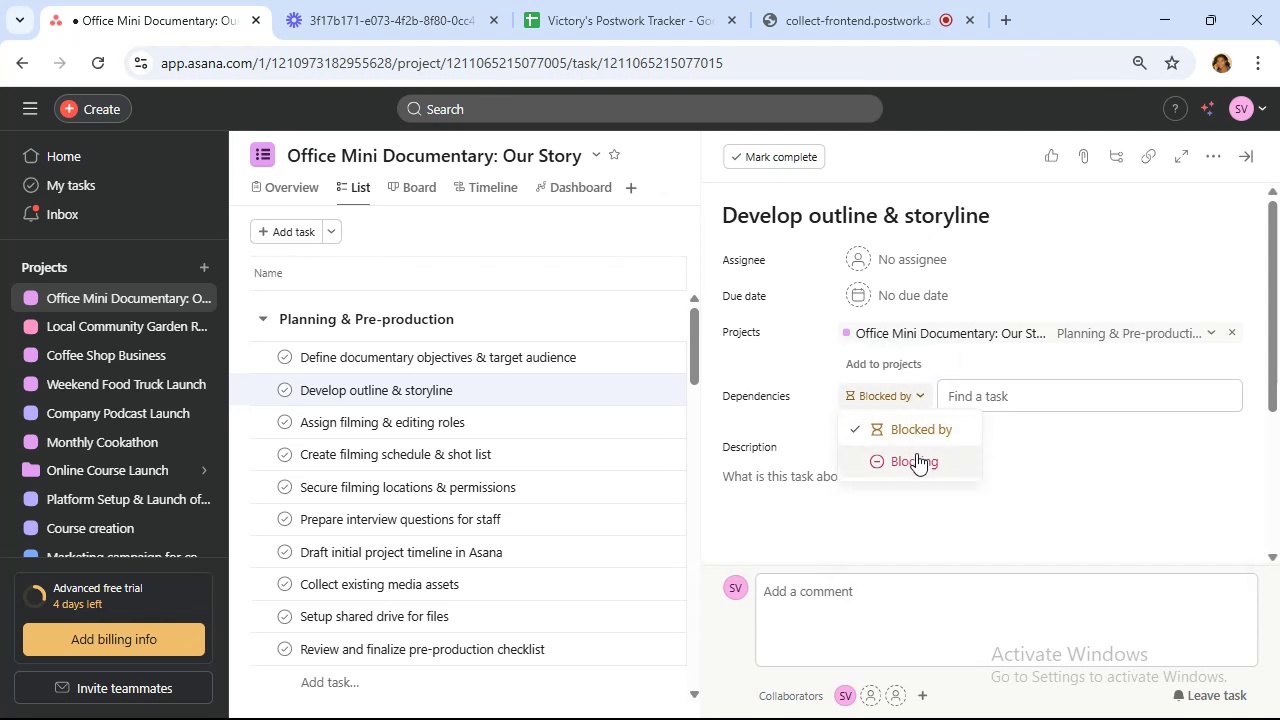 
left_click([917, 467])
 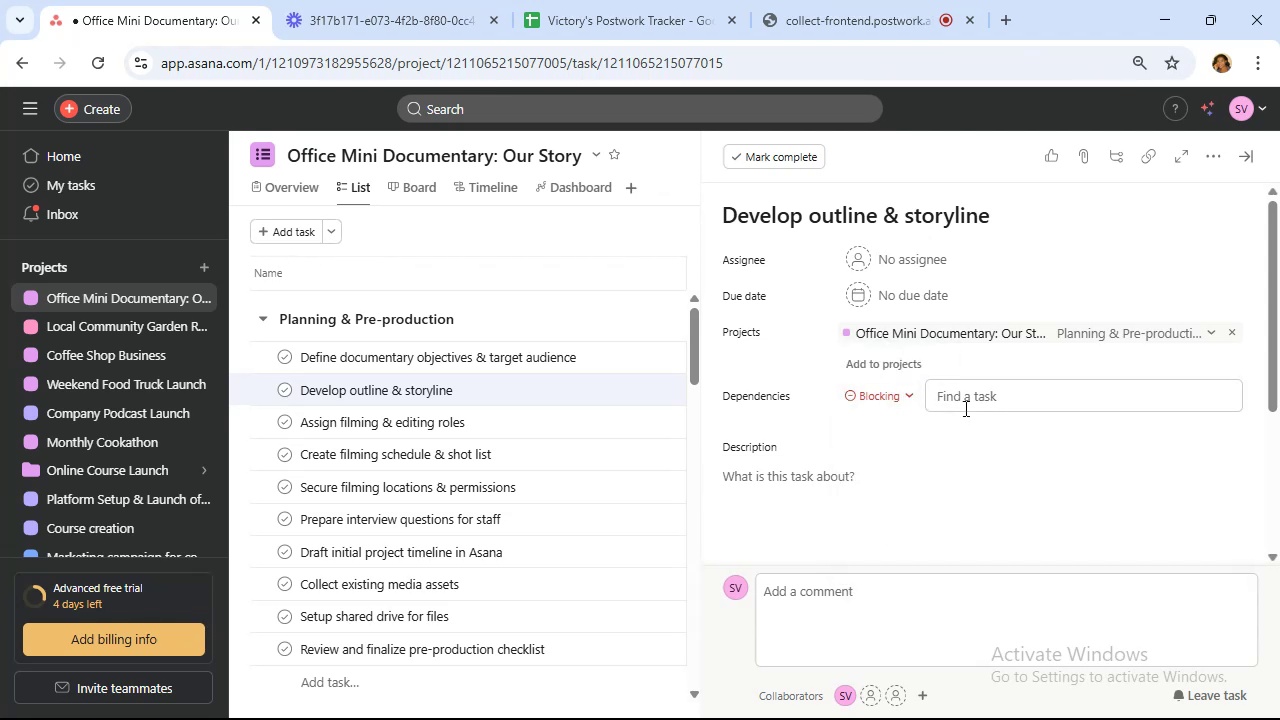 
left_click([986, 396])
 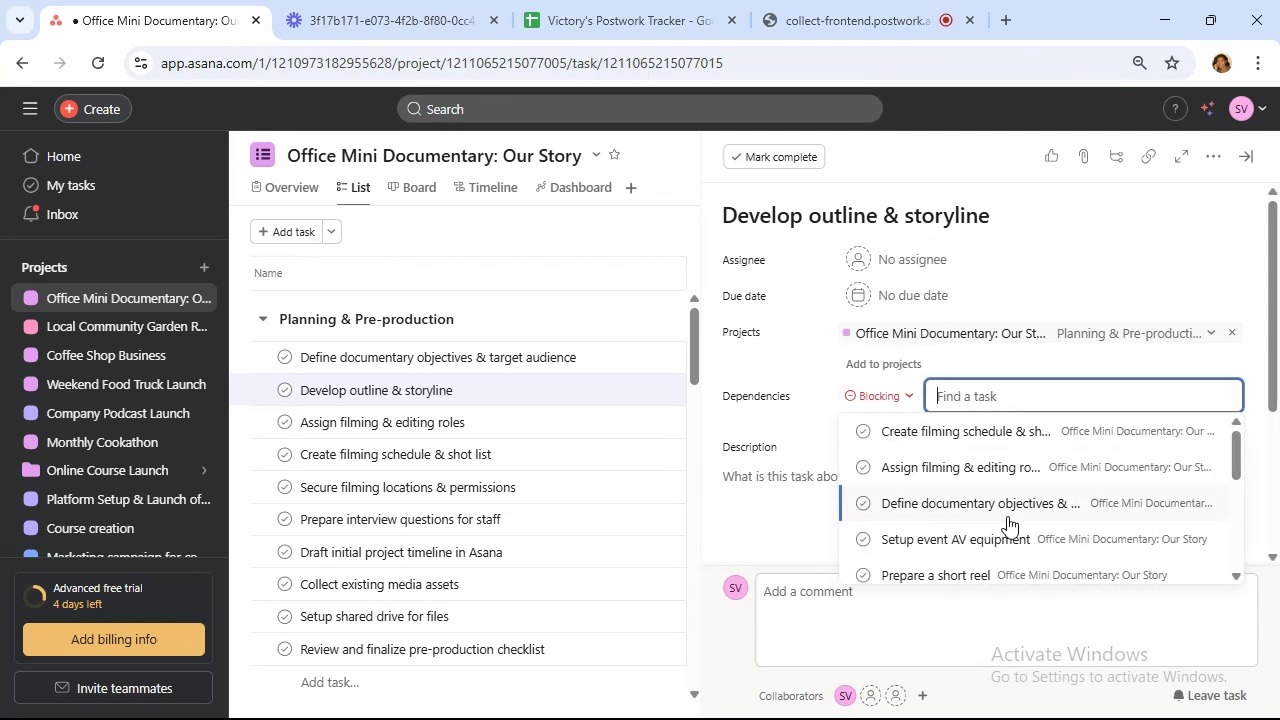 
left_click([1007, 509])
 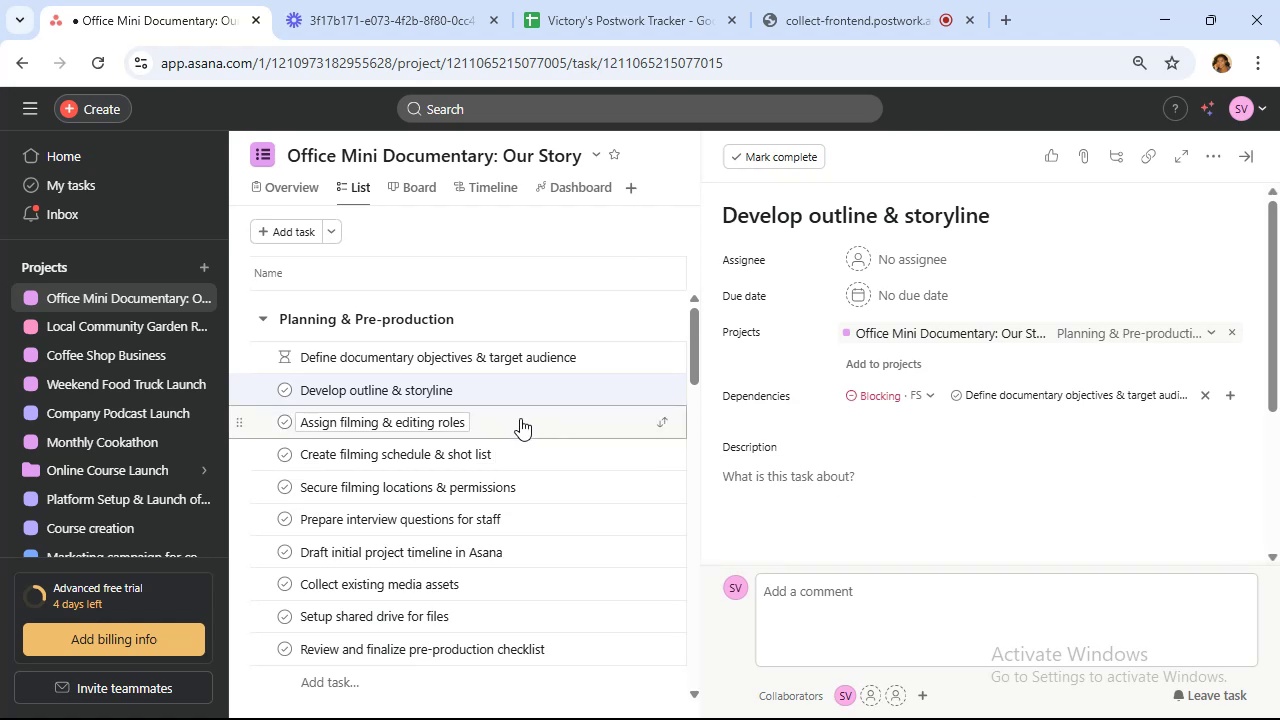 
wait(33.8)
 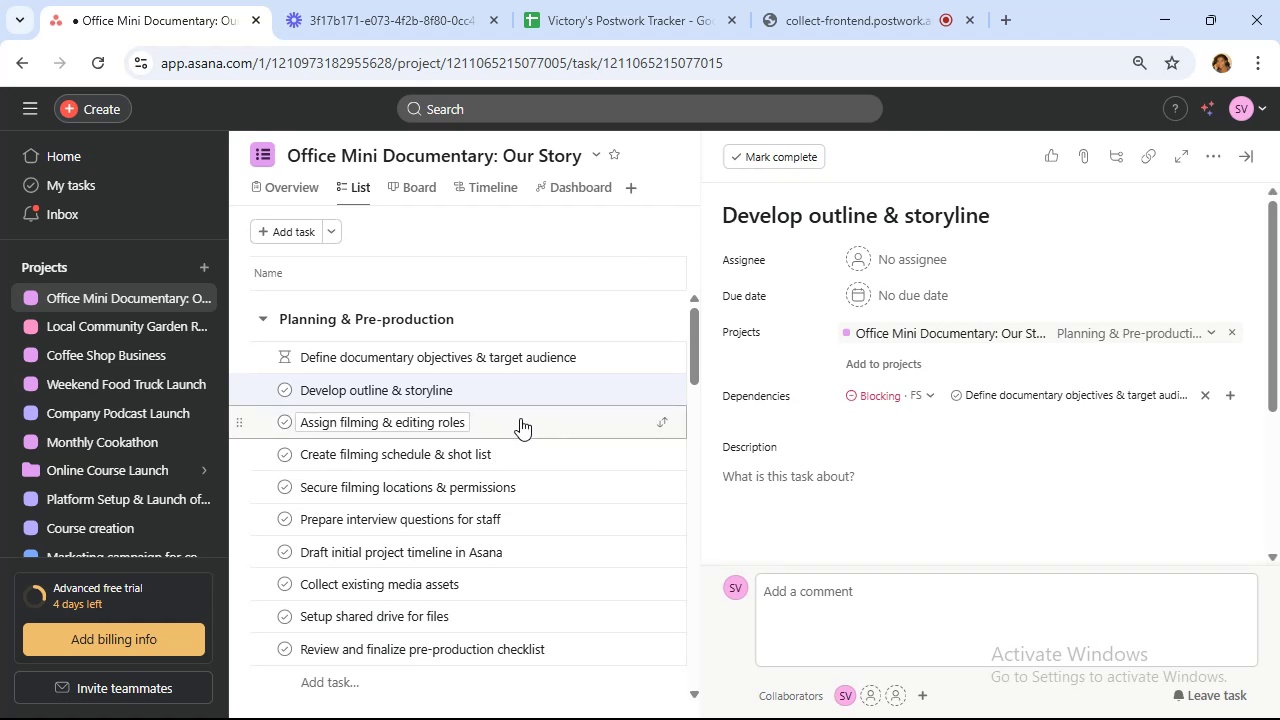 
left_click([556, 420])
 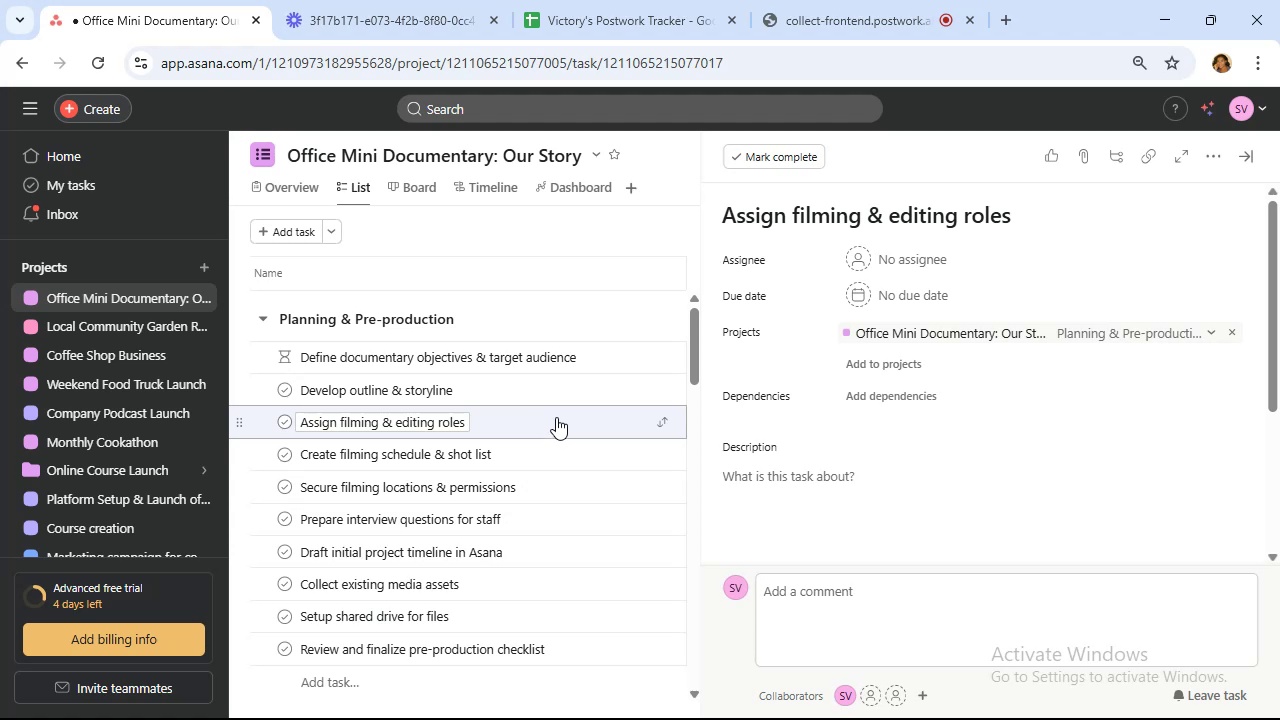 
left_click([611, 380])
 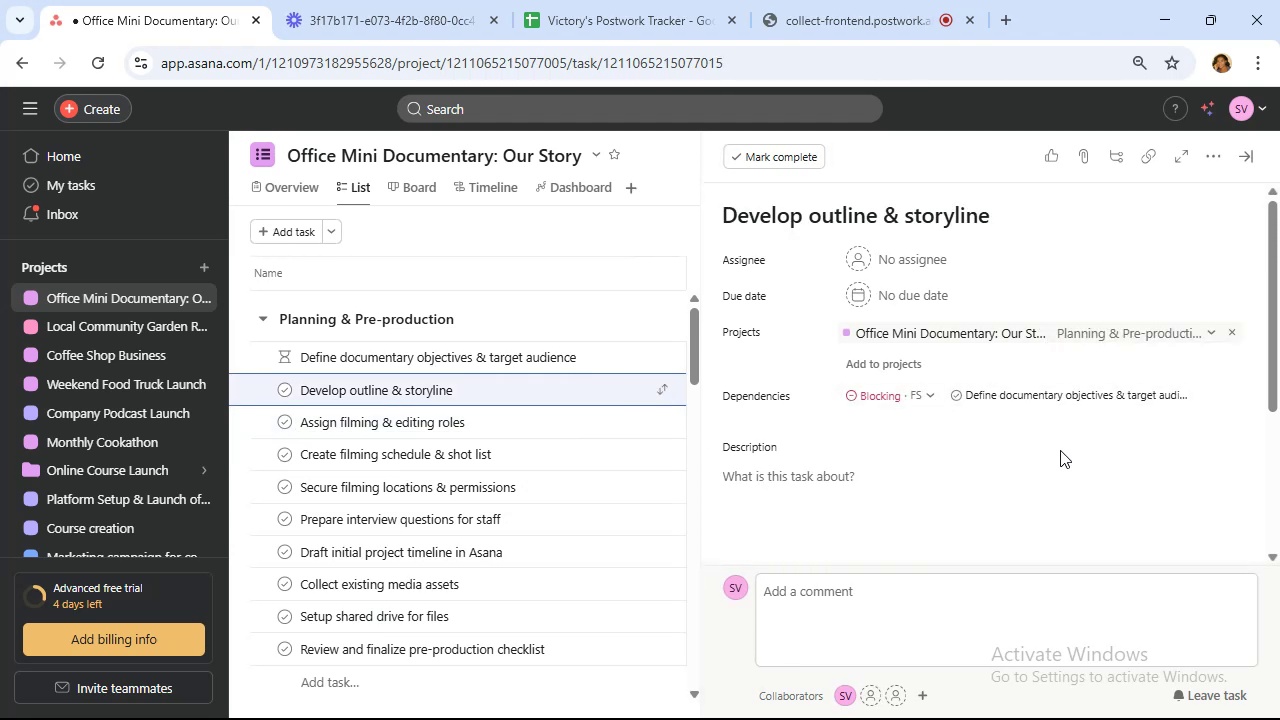 
wait(10.3)
 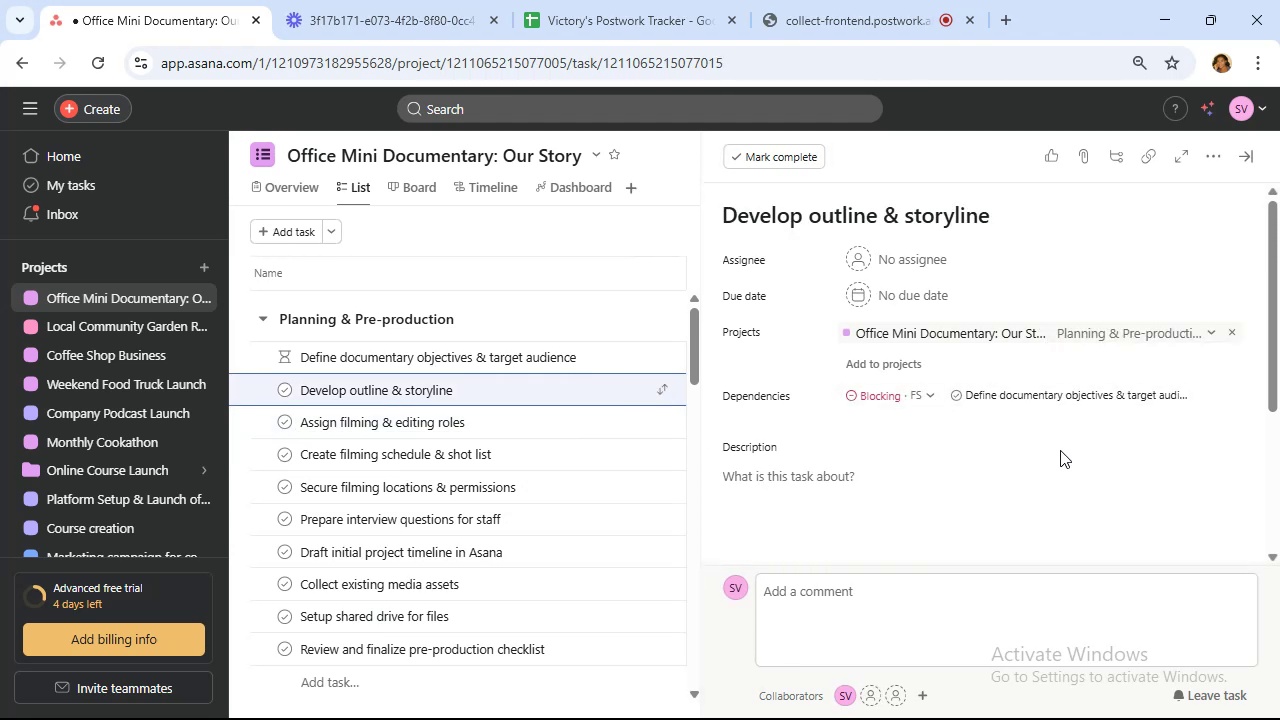 
left_click([574, 420])
 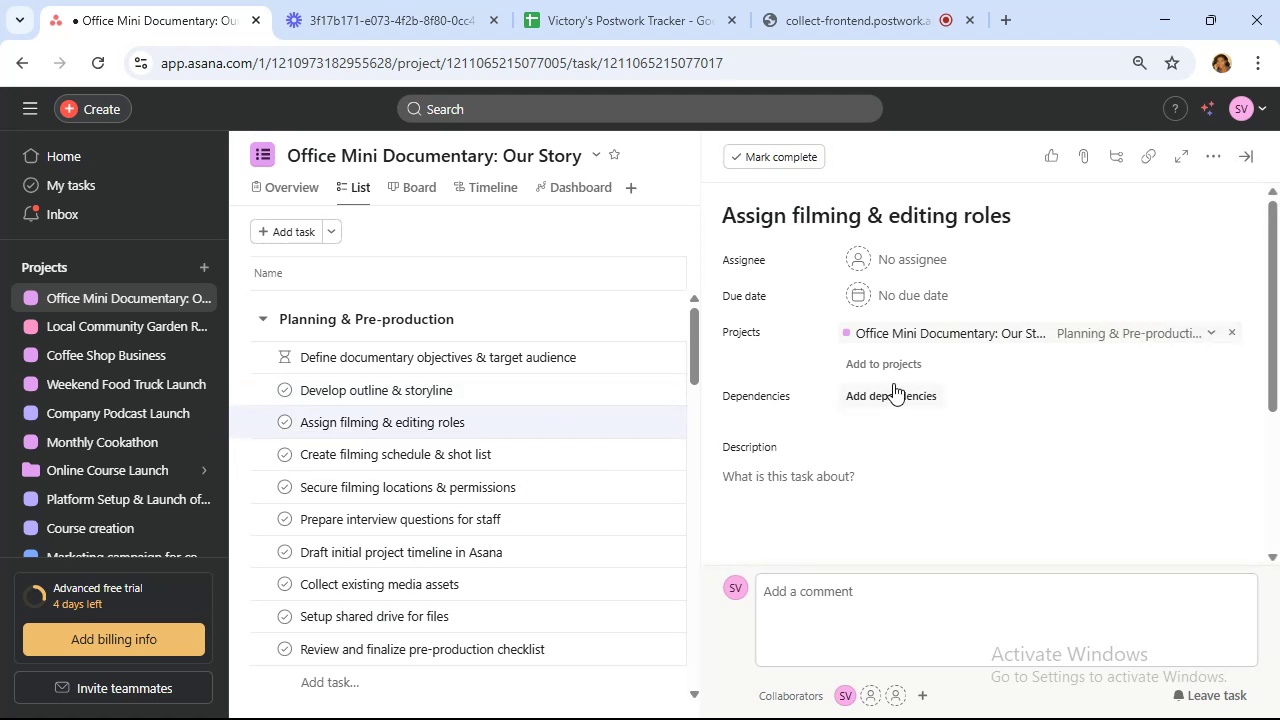 
left_click([913, 401])
 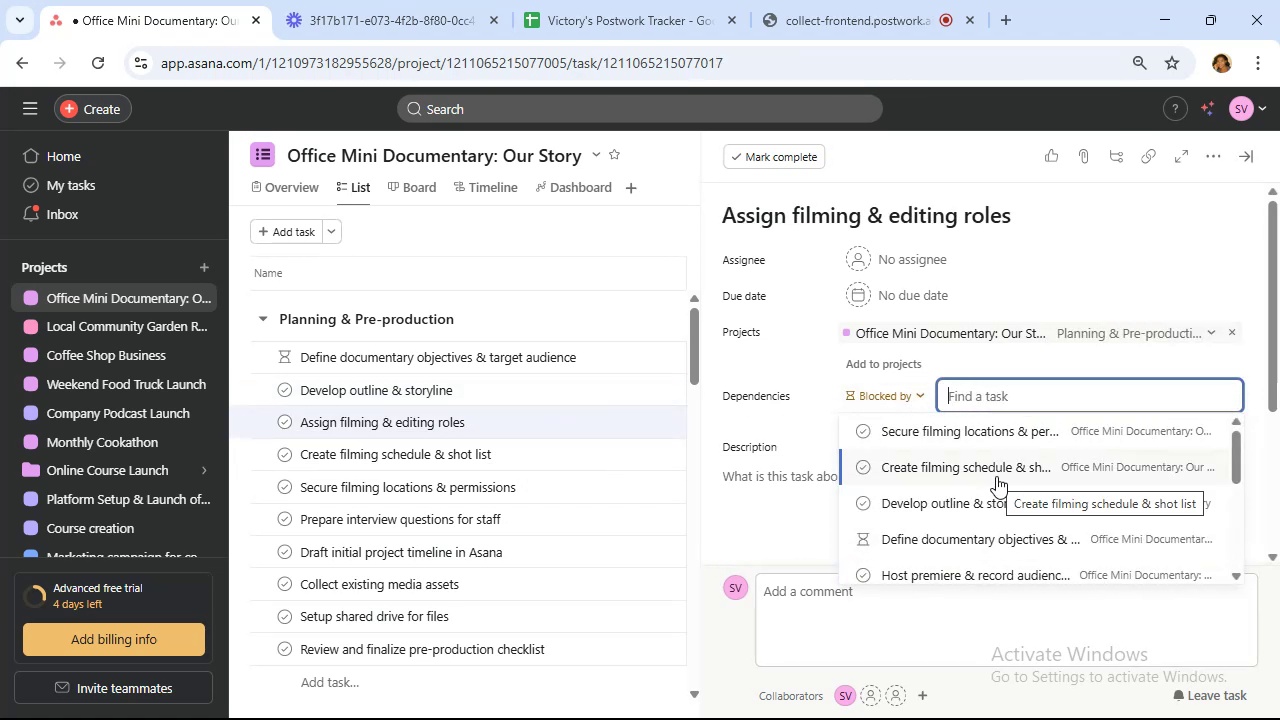 
wait(5.78)
 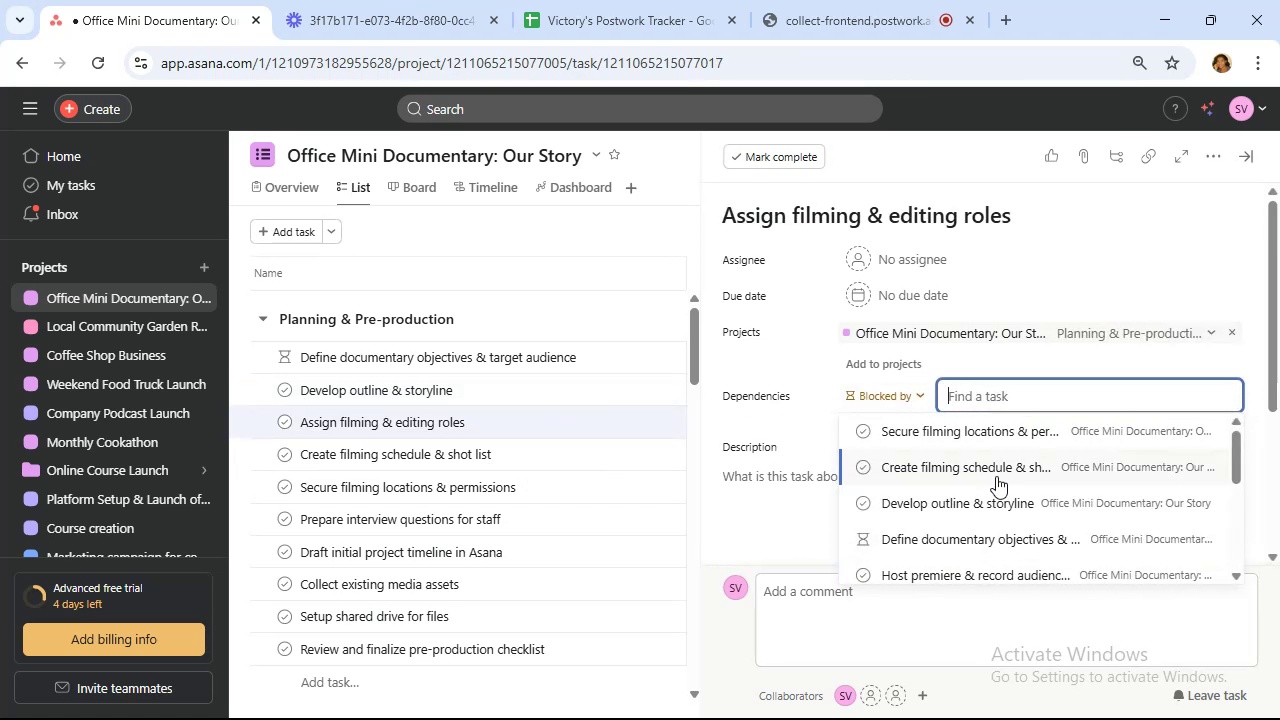 
left_click([975, 505])
 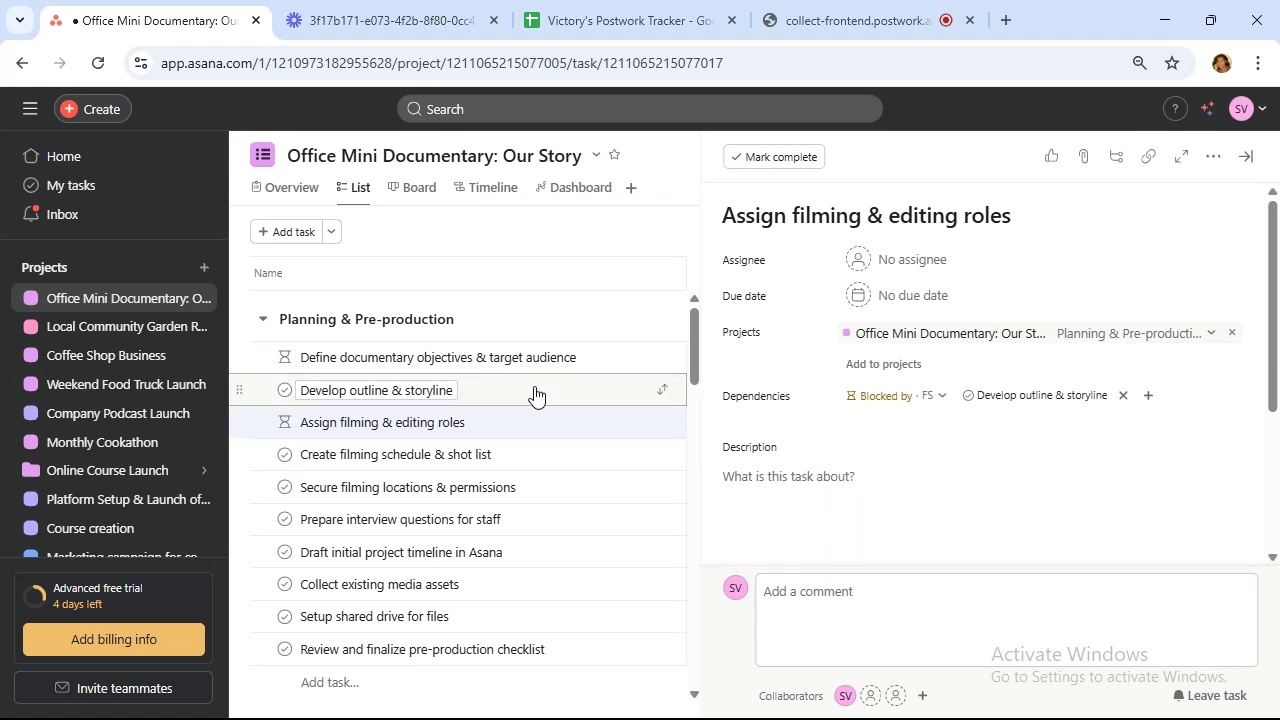 
wait(8.82)
 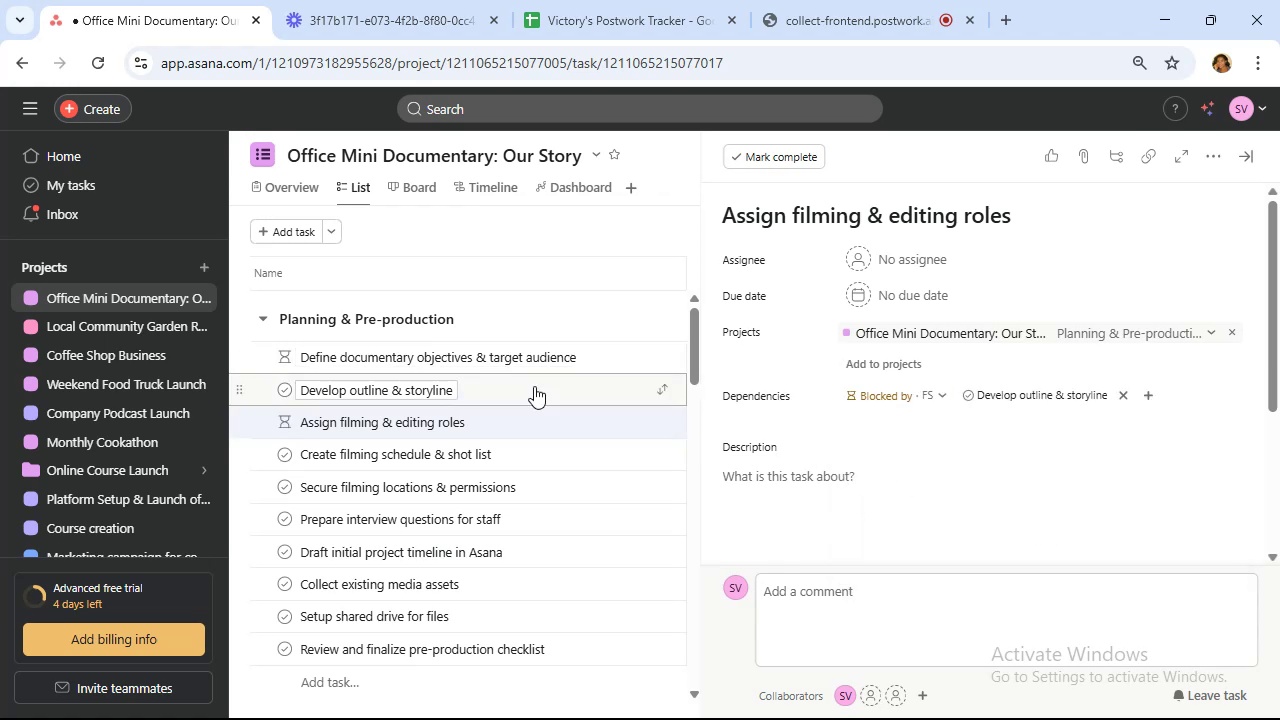 
left_click([1156, 388])
 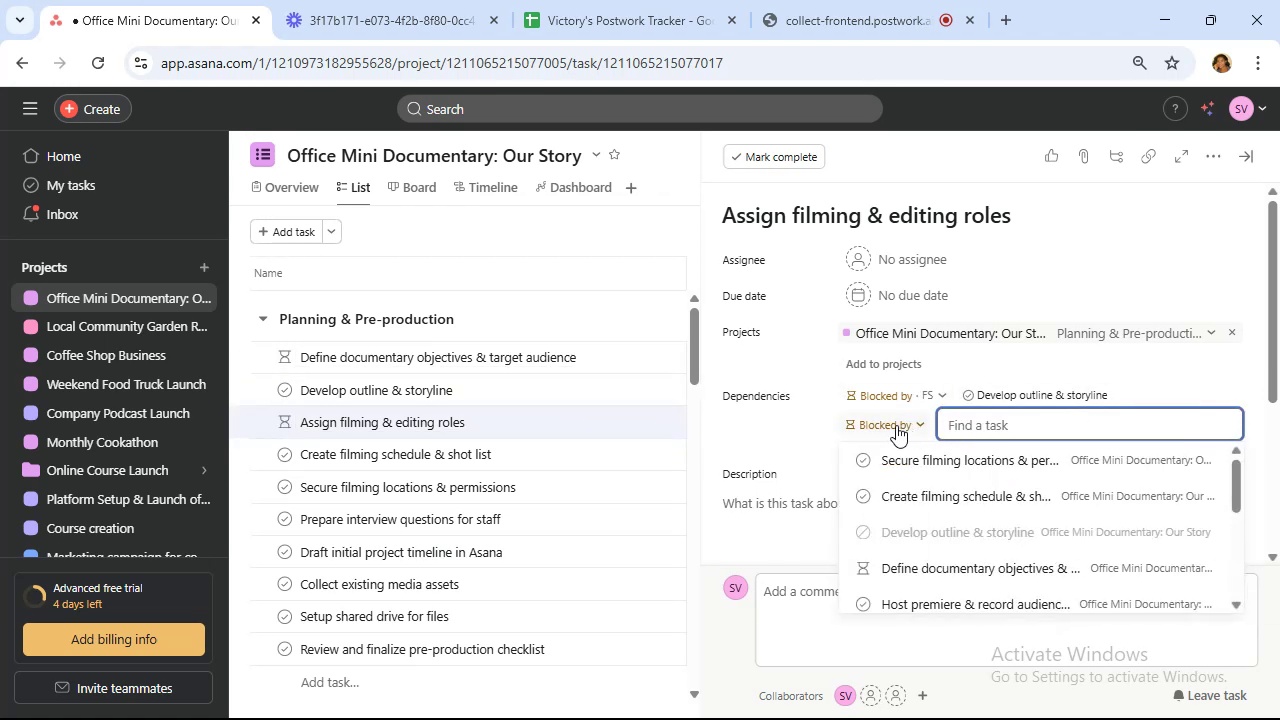 
left_click([896, 425])
 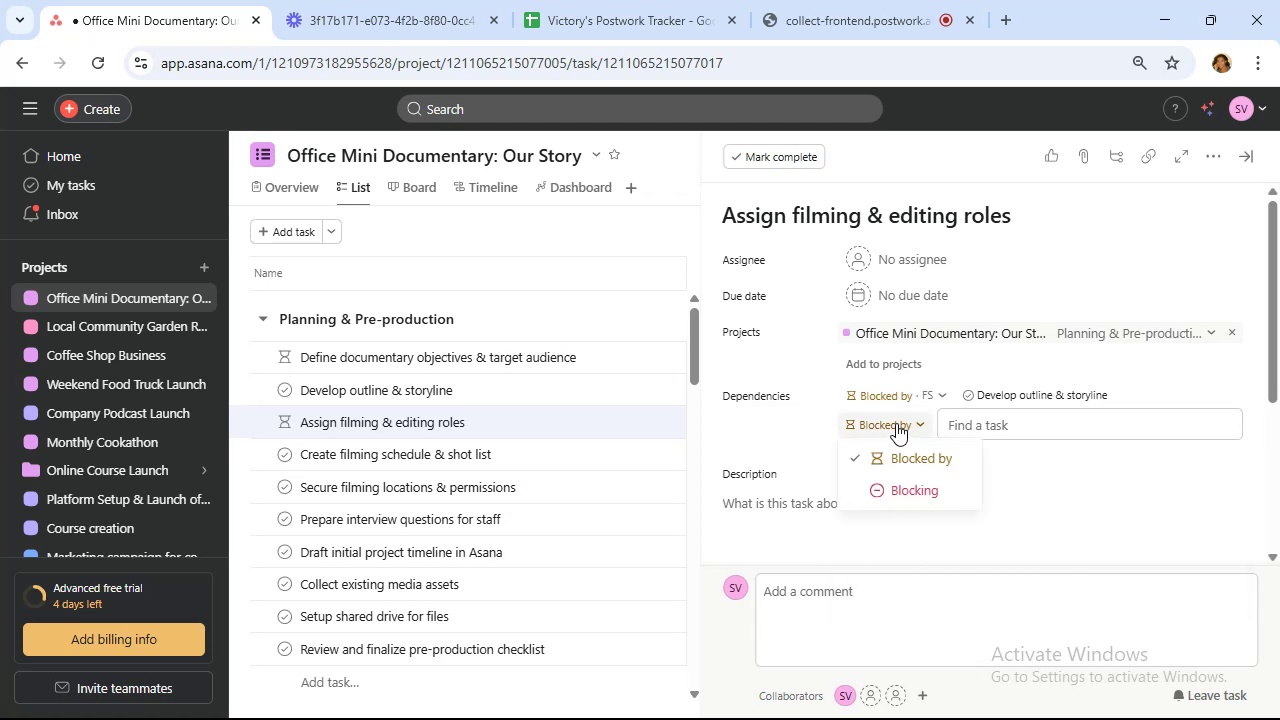 
wait(11.45)
 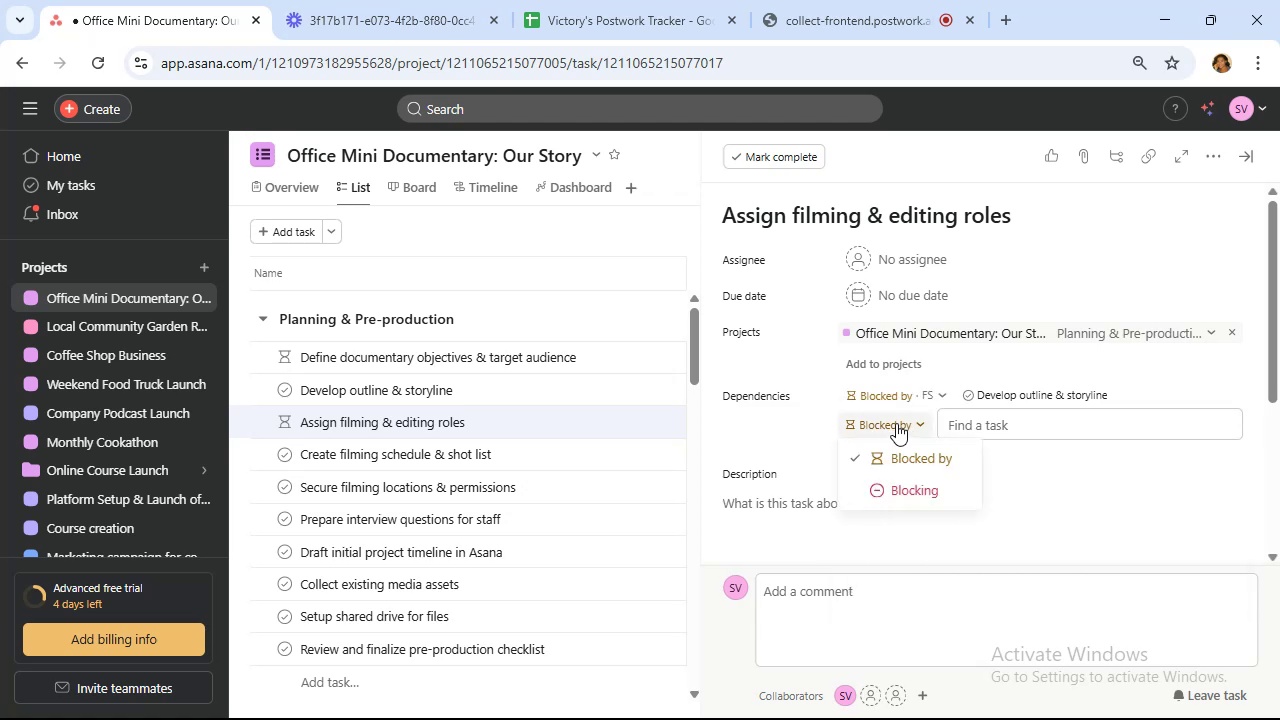 
left_click([929, 488])
 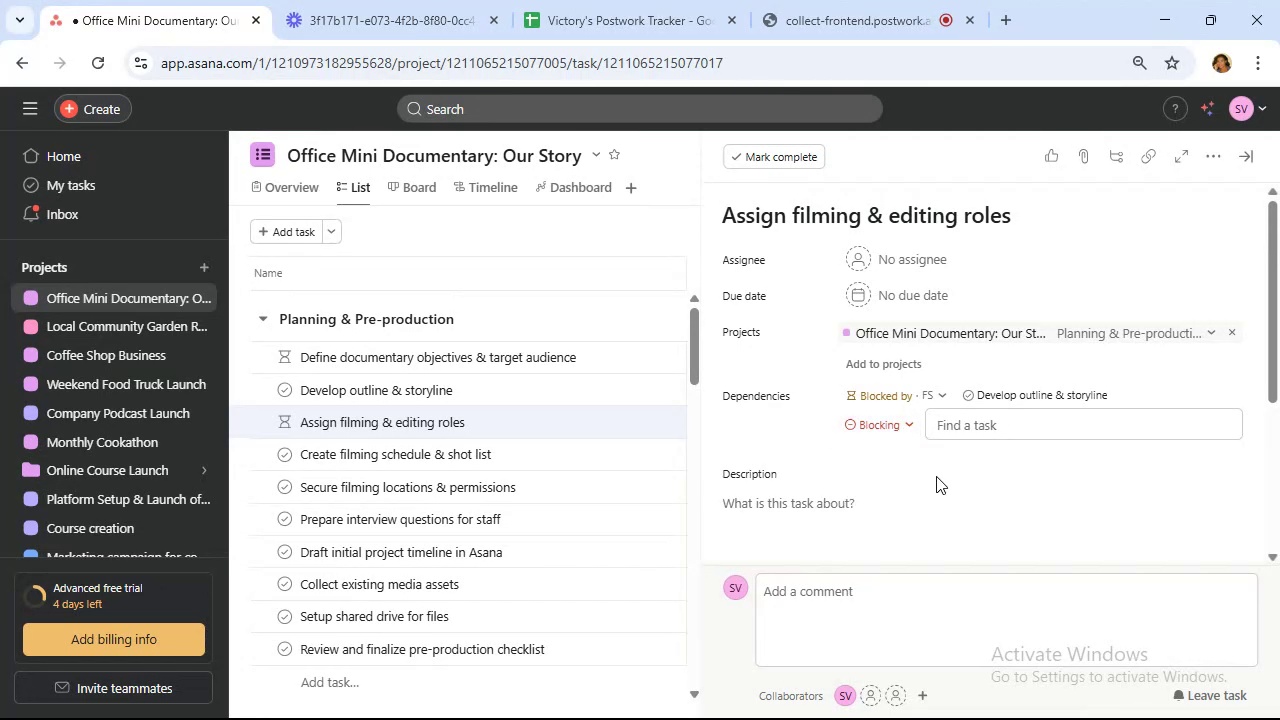 
wait(9.83)
 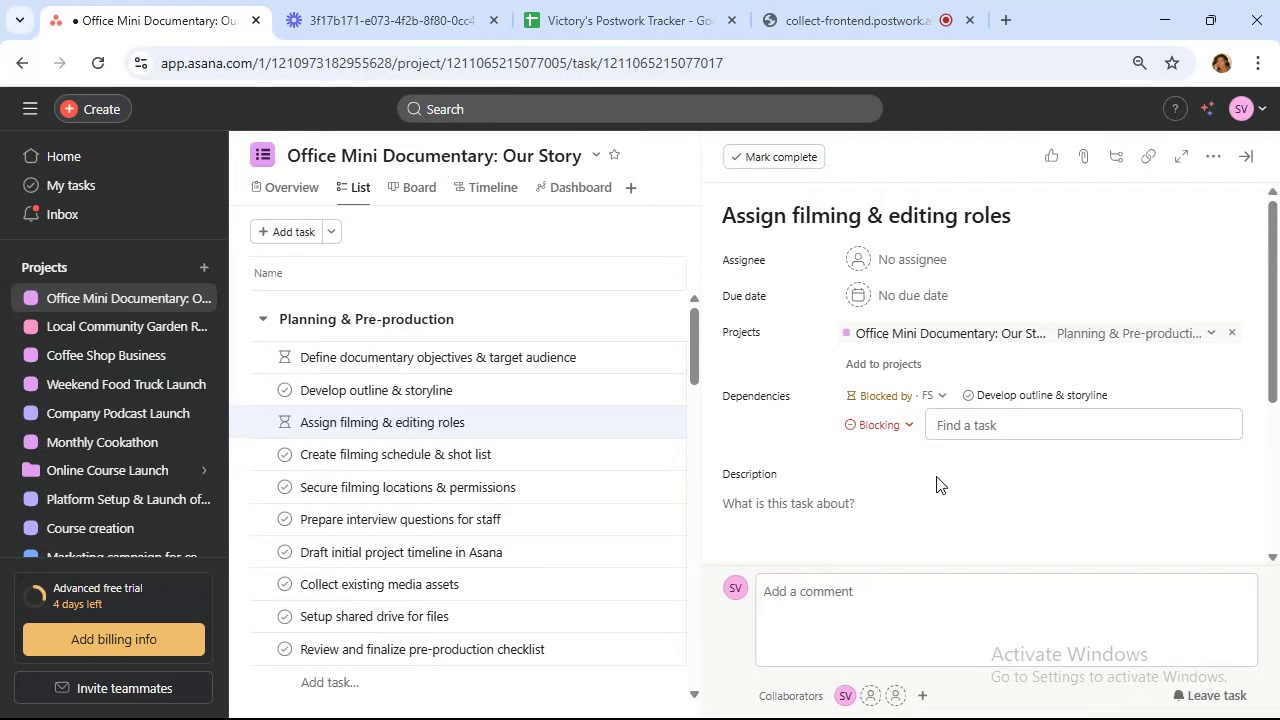 
left_click([1055, 430])
 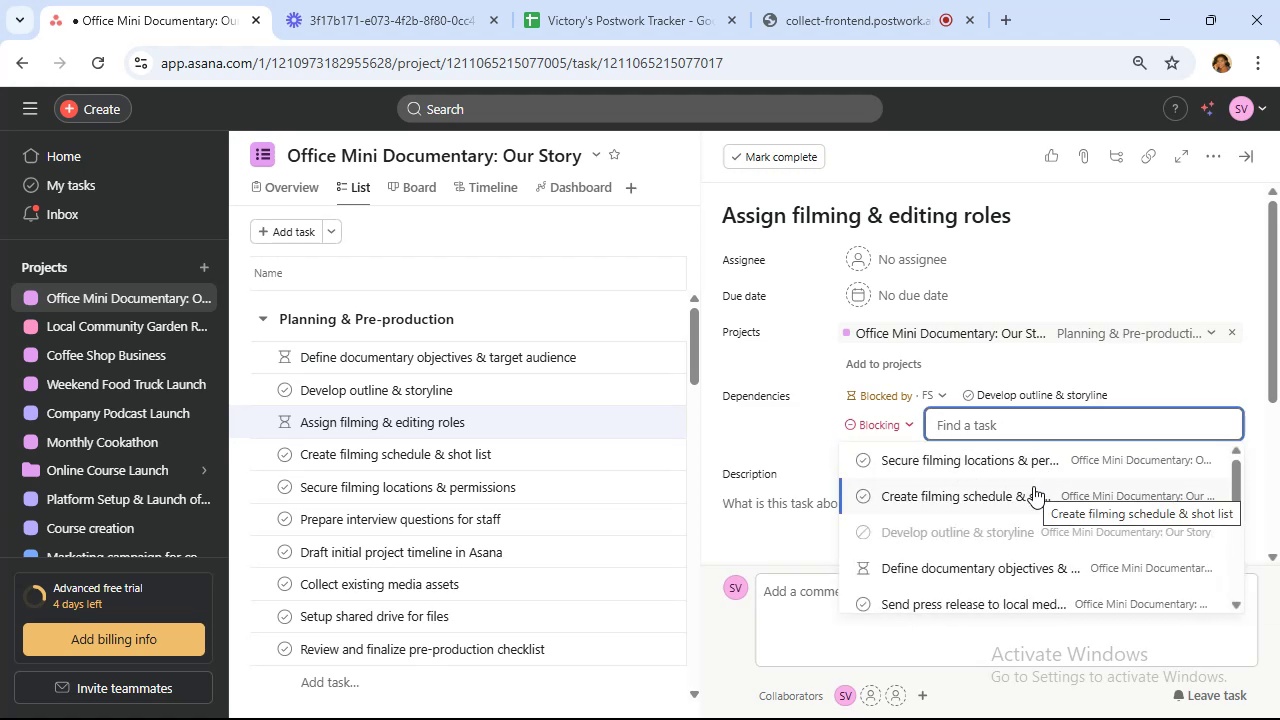 
wait(6.57)
 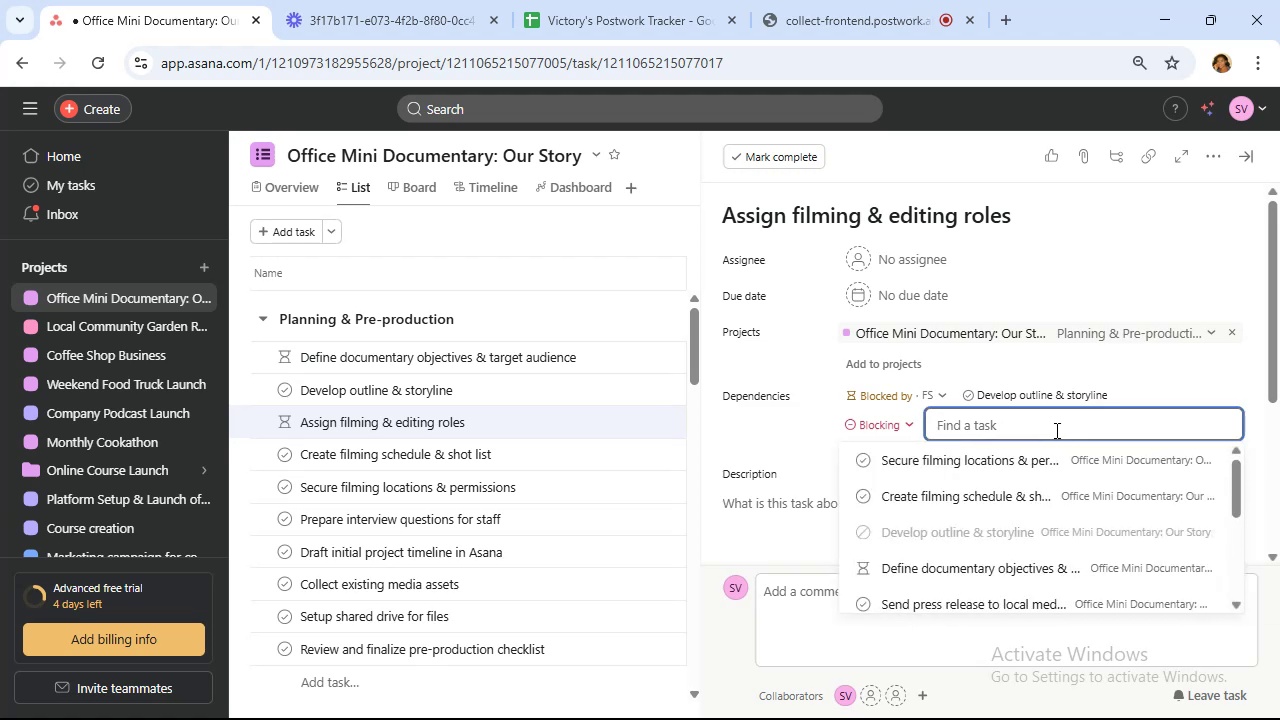 
left_click([1033, 486])
 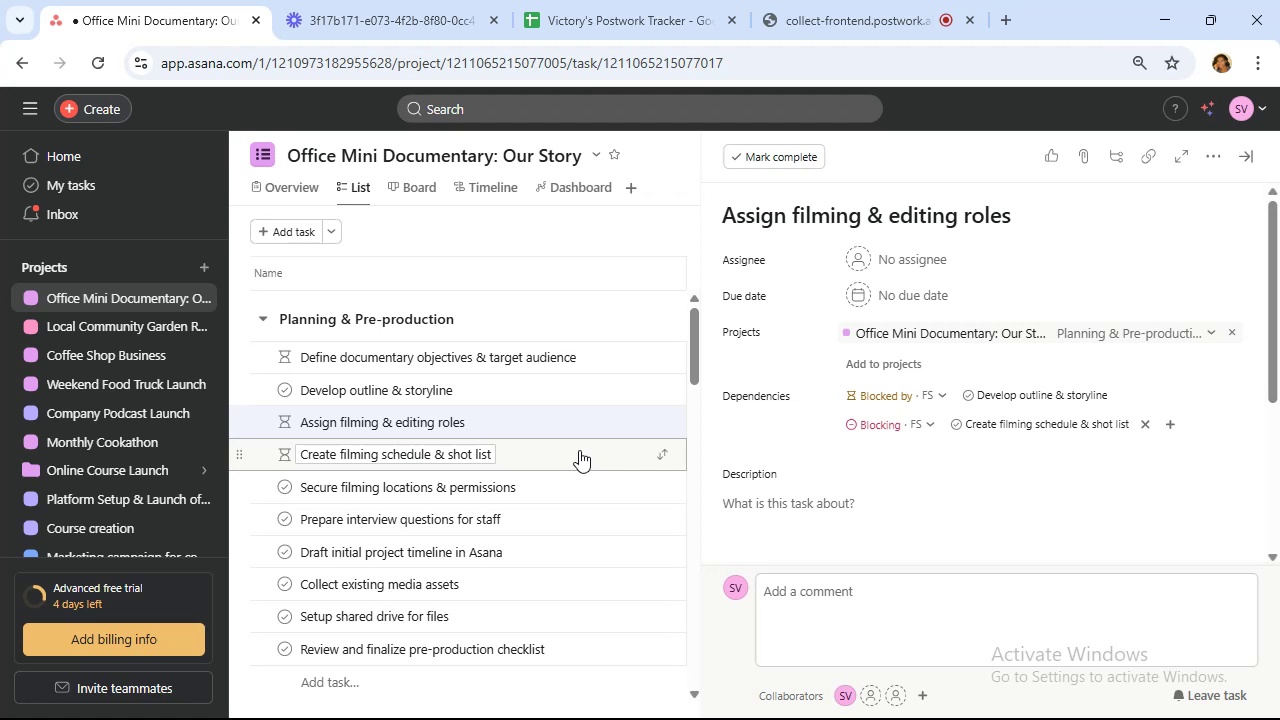 
wait(5.01)
 